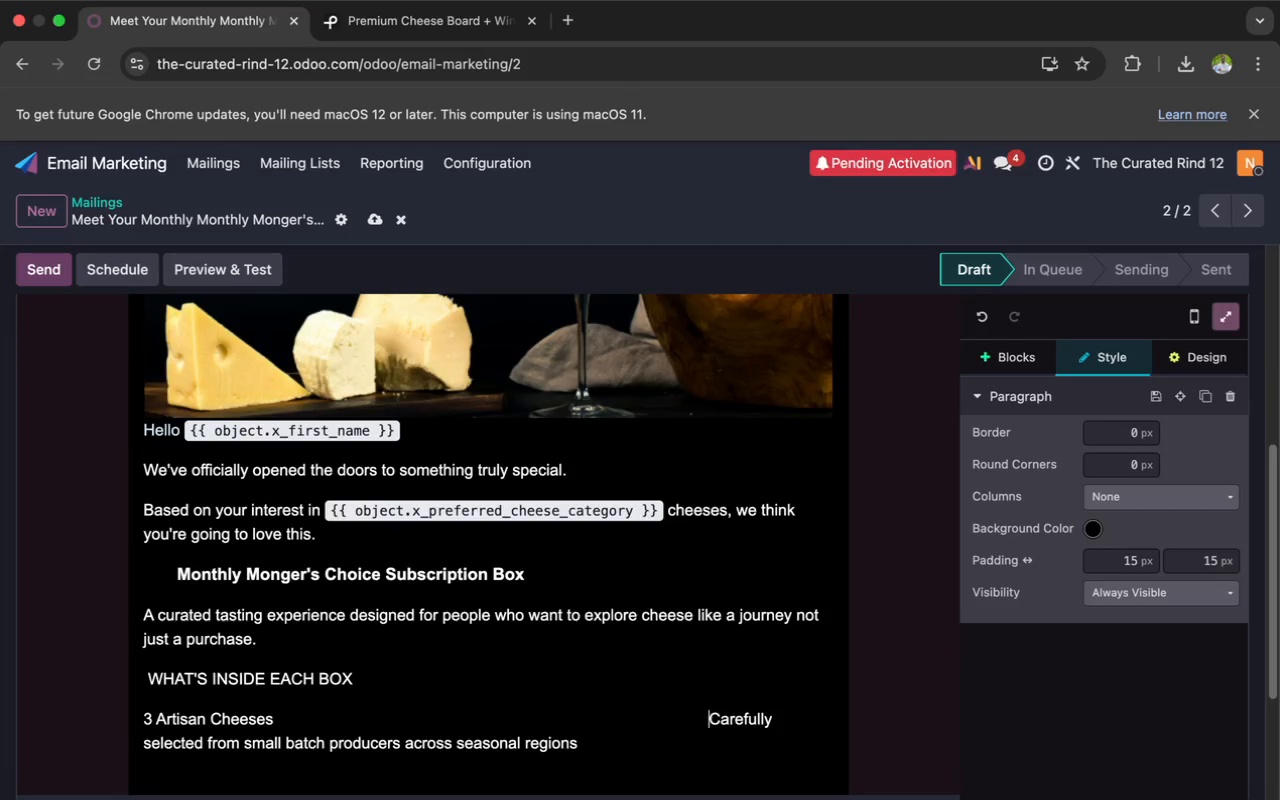 
key(Space)
 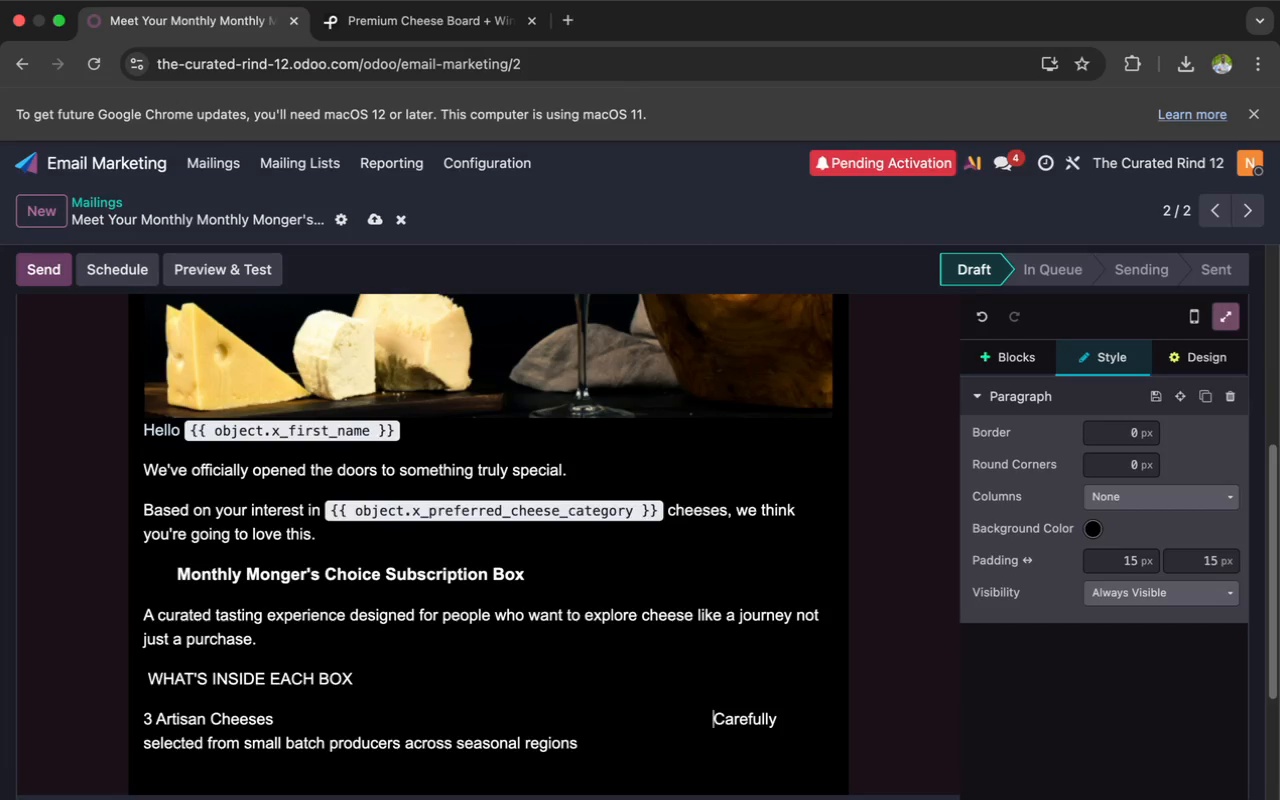 
key(Space)
 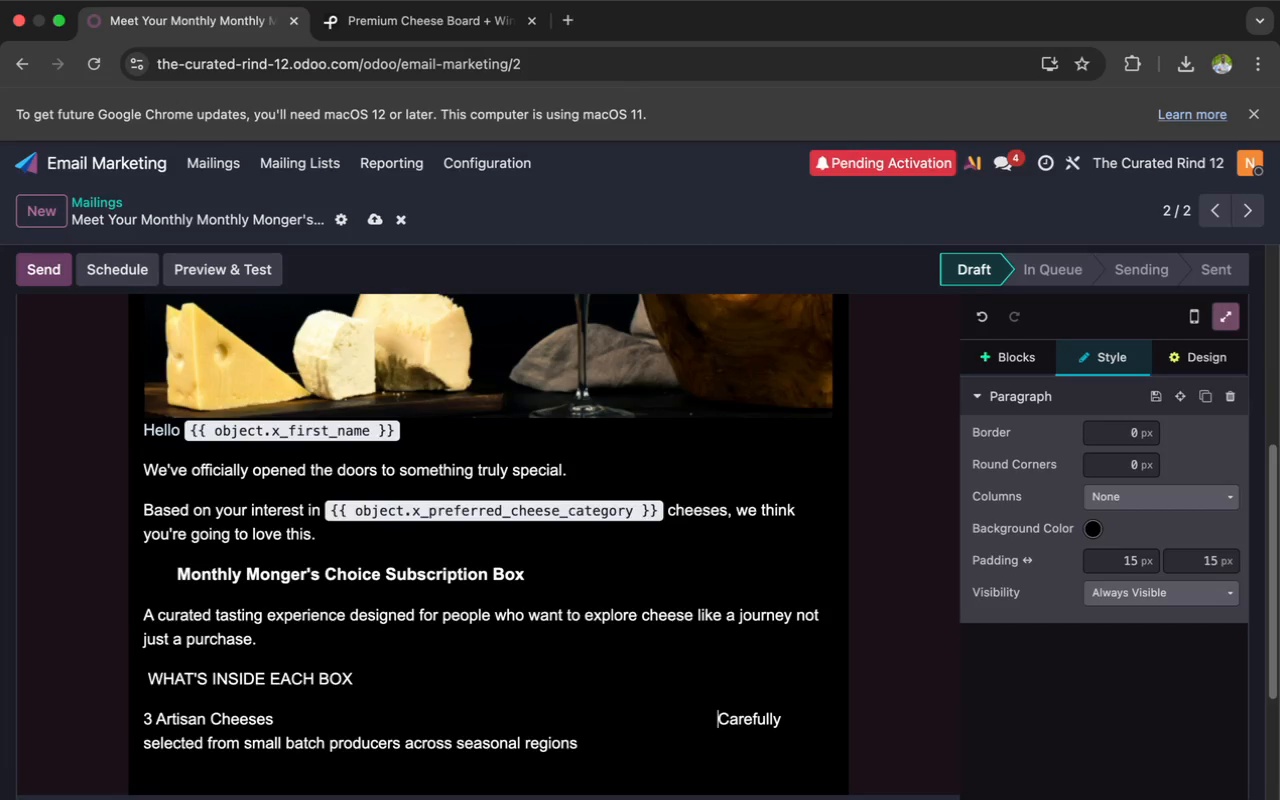 
key(Space)
 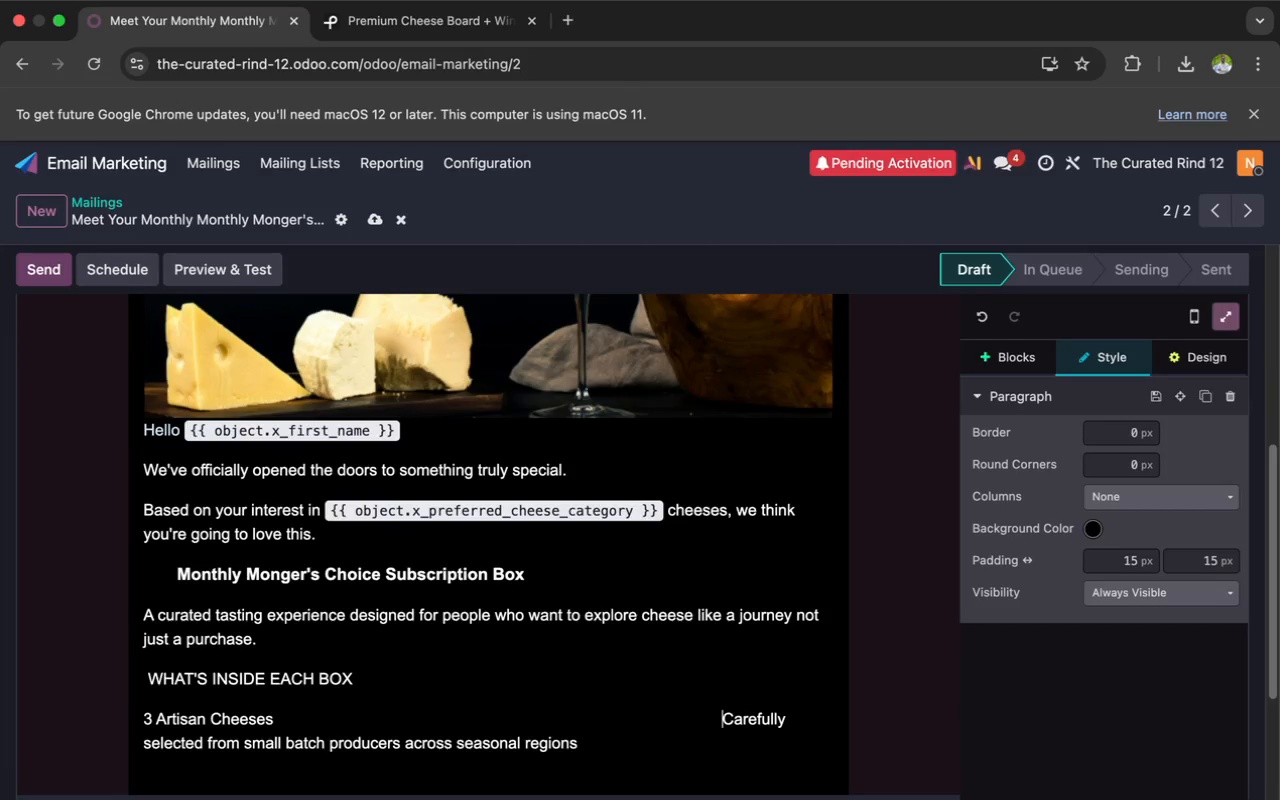 
key(Space)
 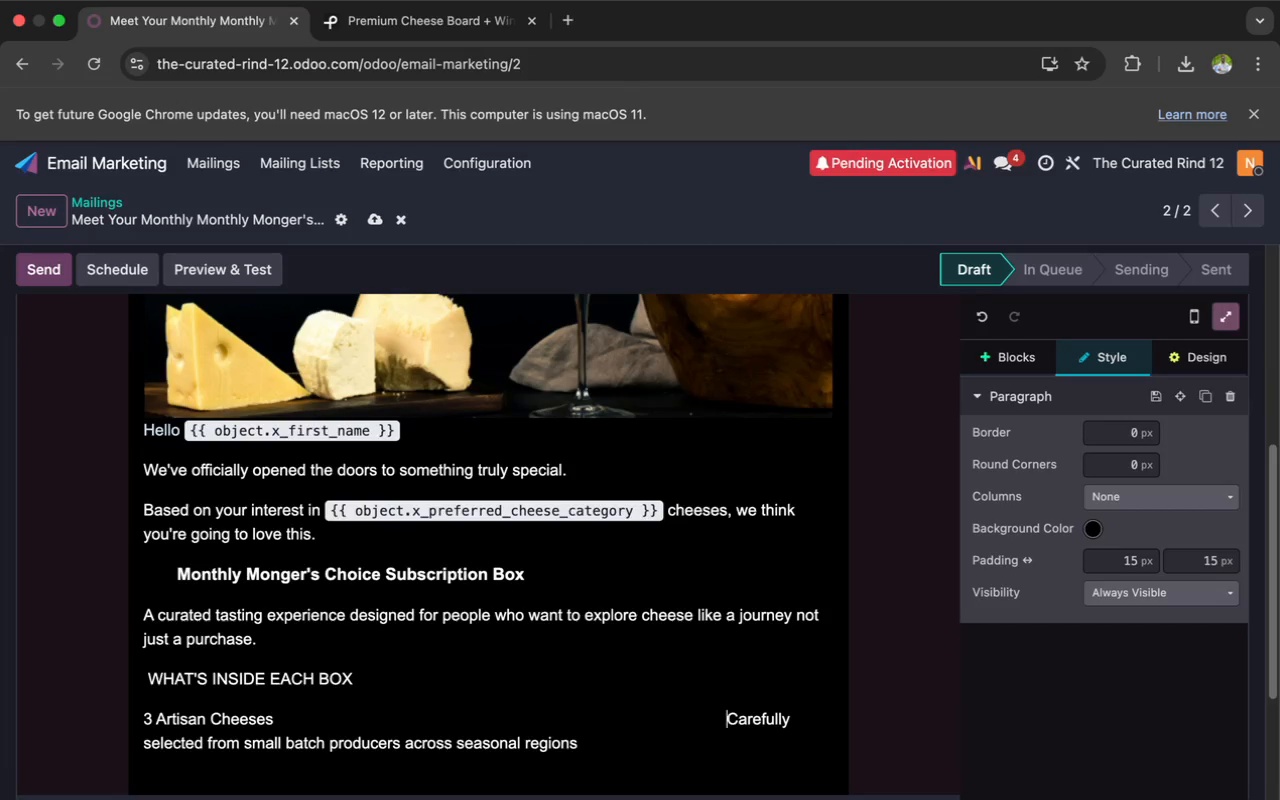 
key(Space)
 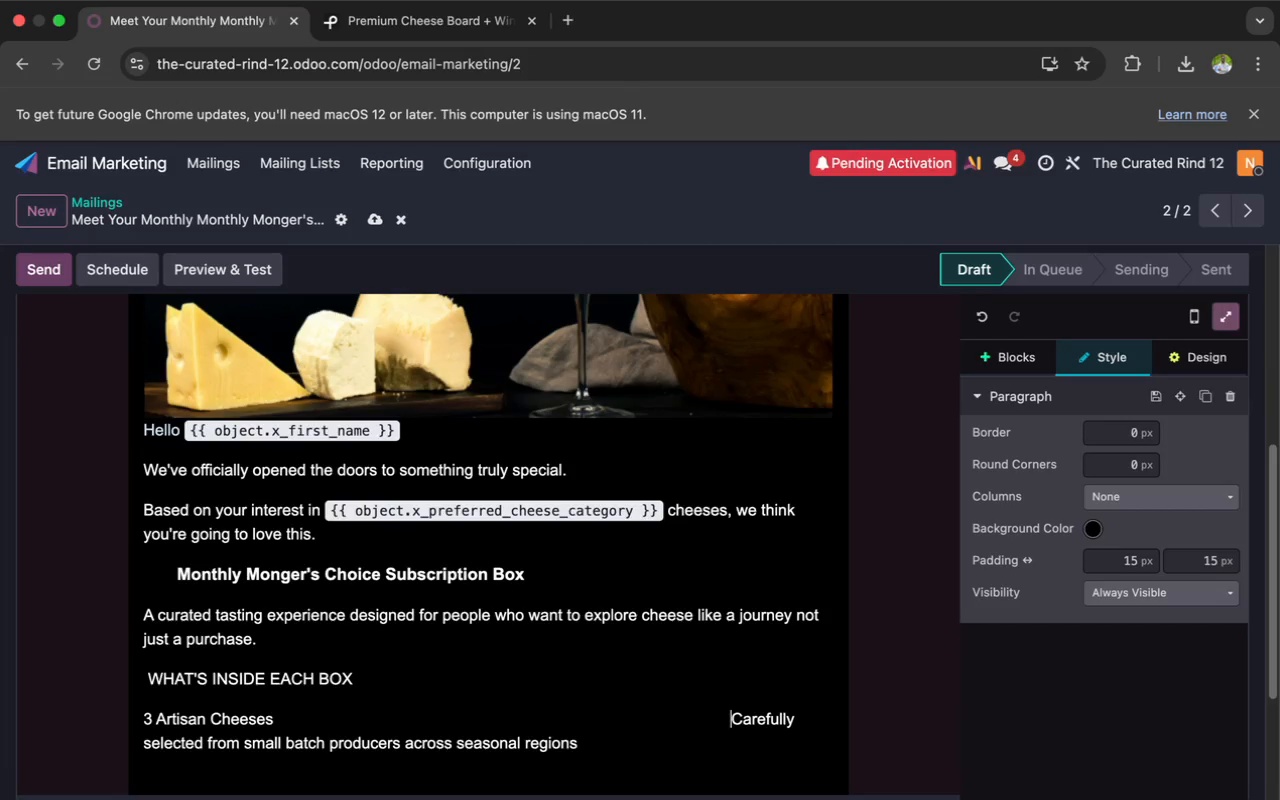 
key(Space)
 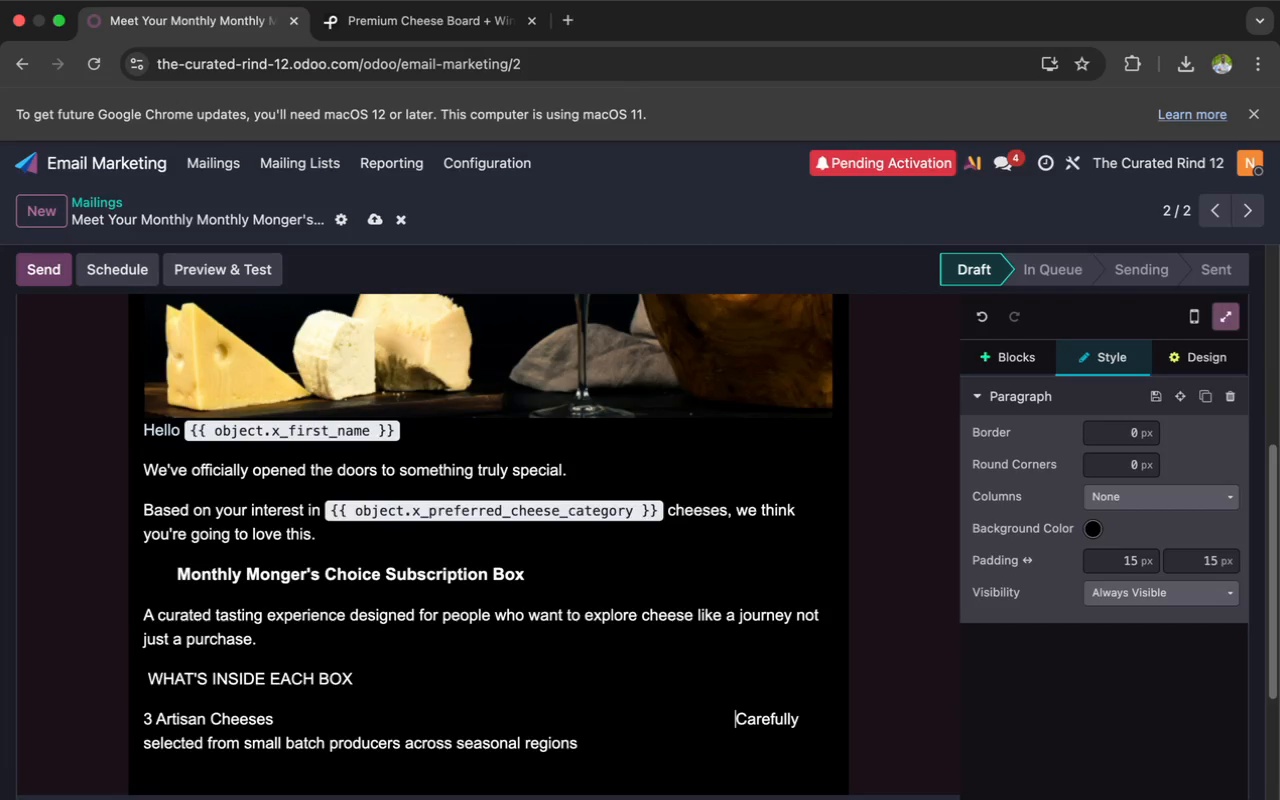 
key(Space)
 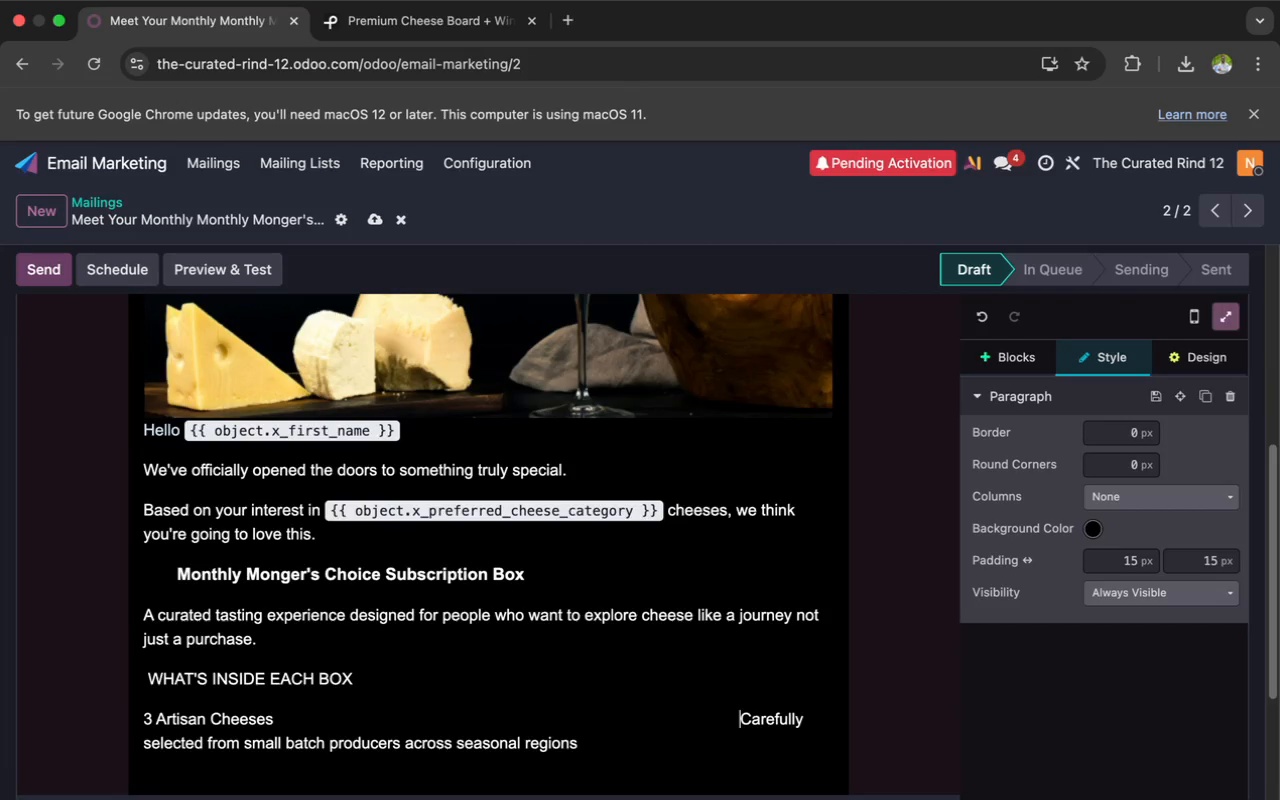 
key(Space)
 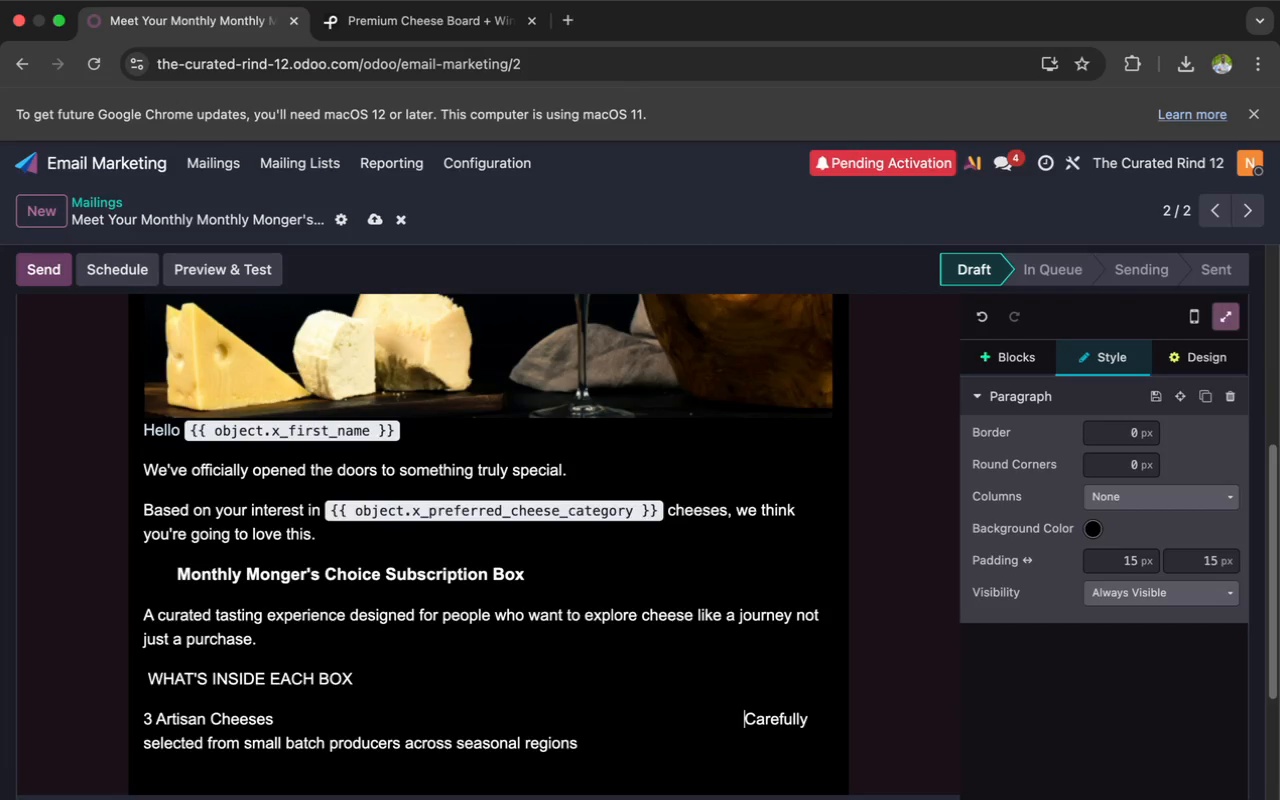 
key(Space)
 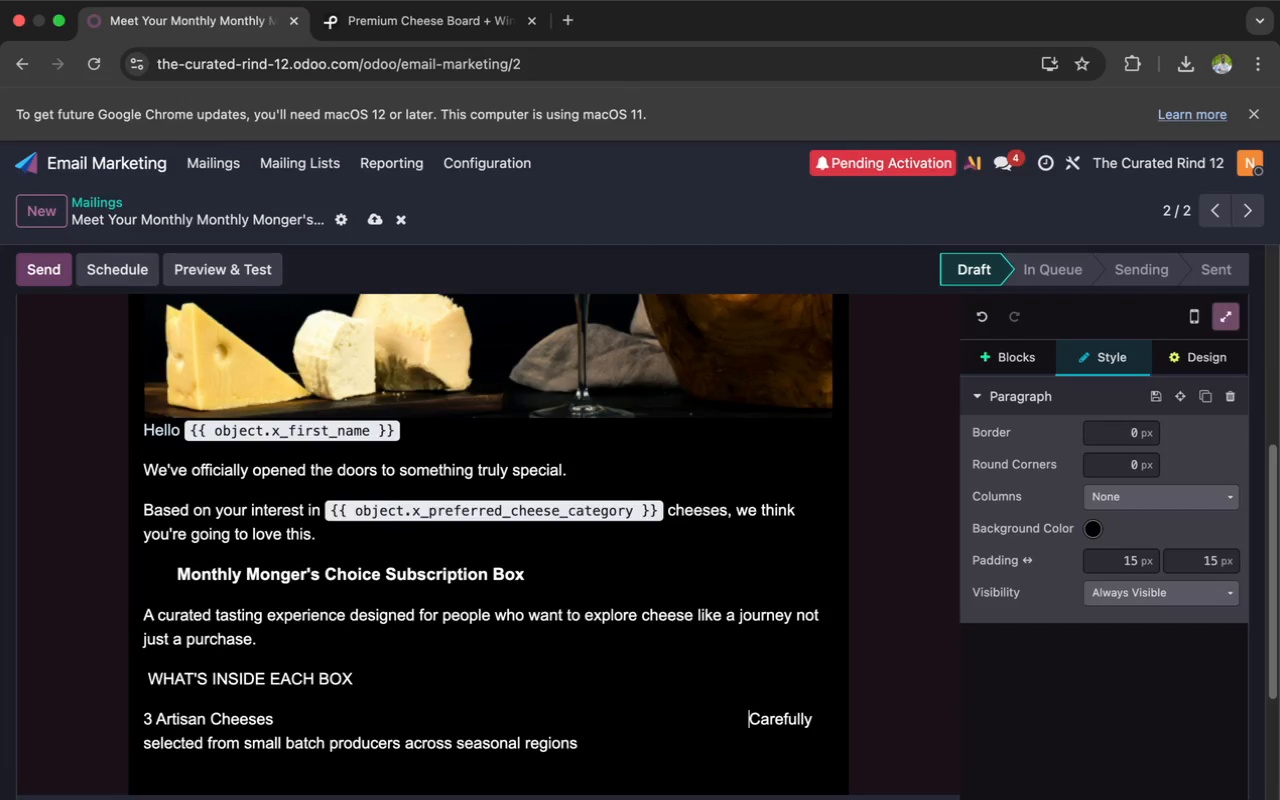 
key(Space)
 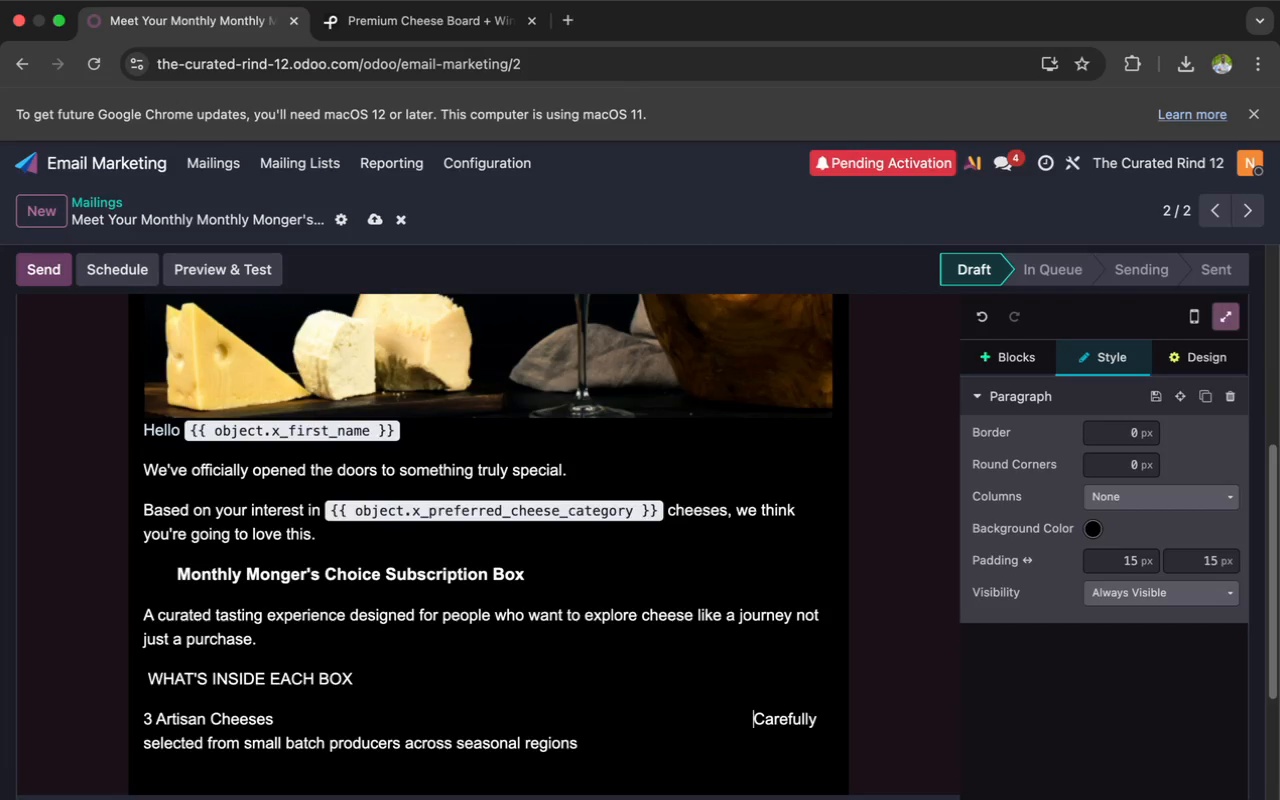 
key(Space)
 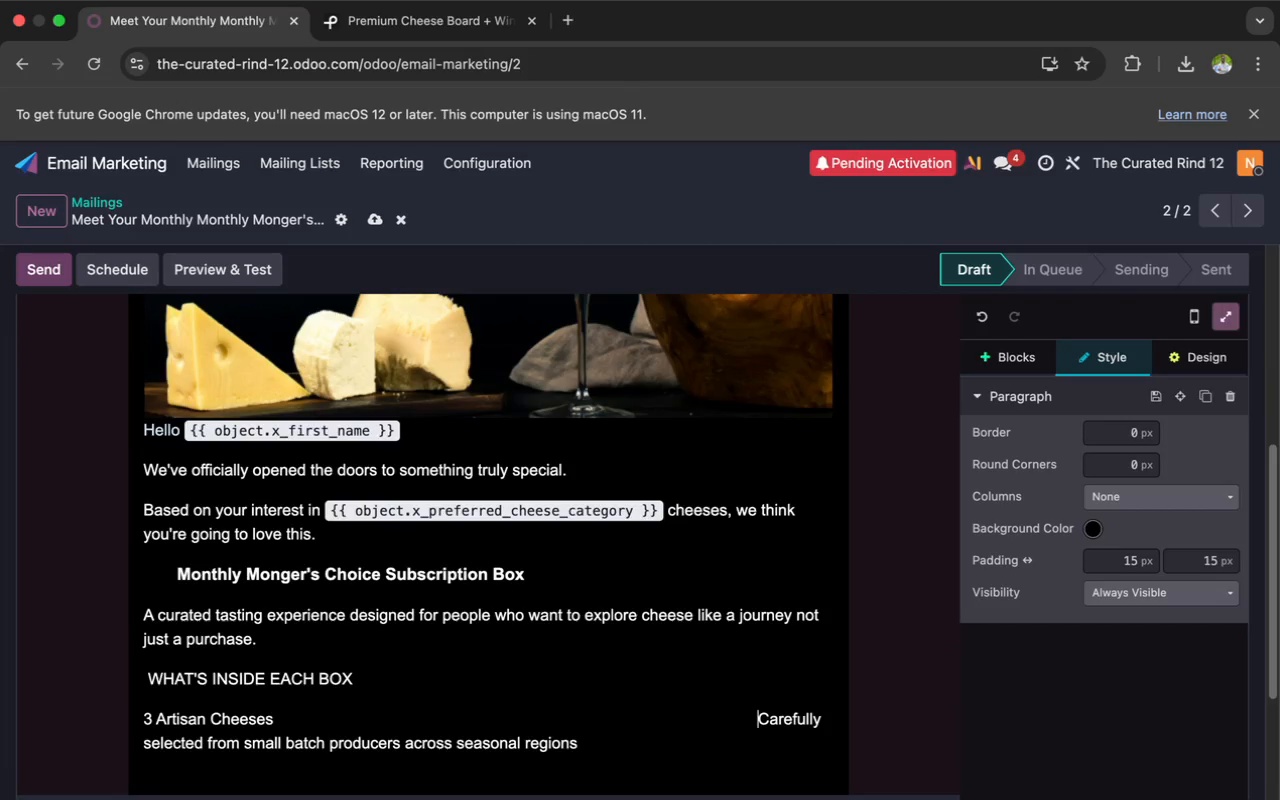 
key(Space)
 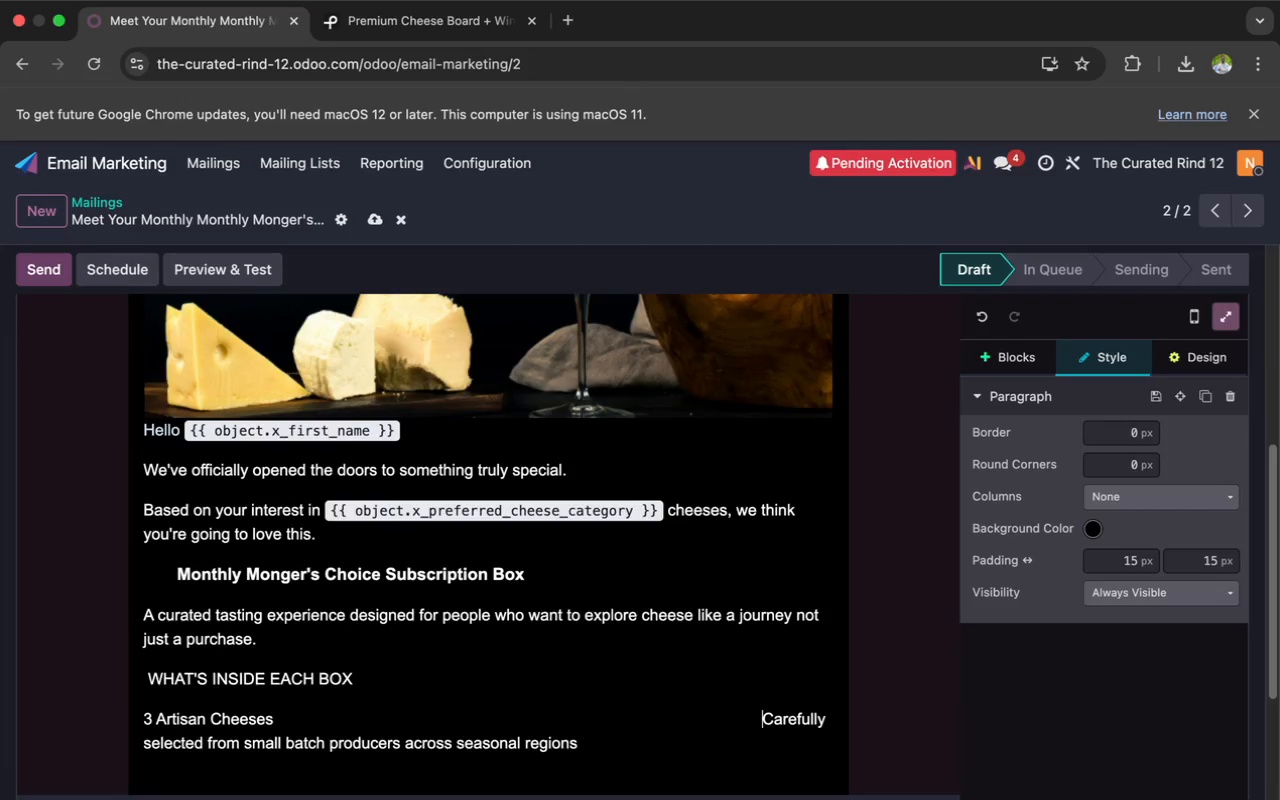 
key(Space)
 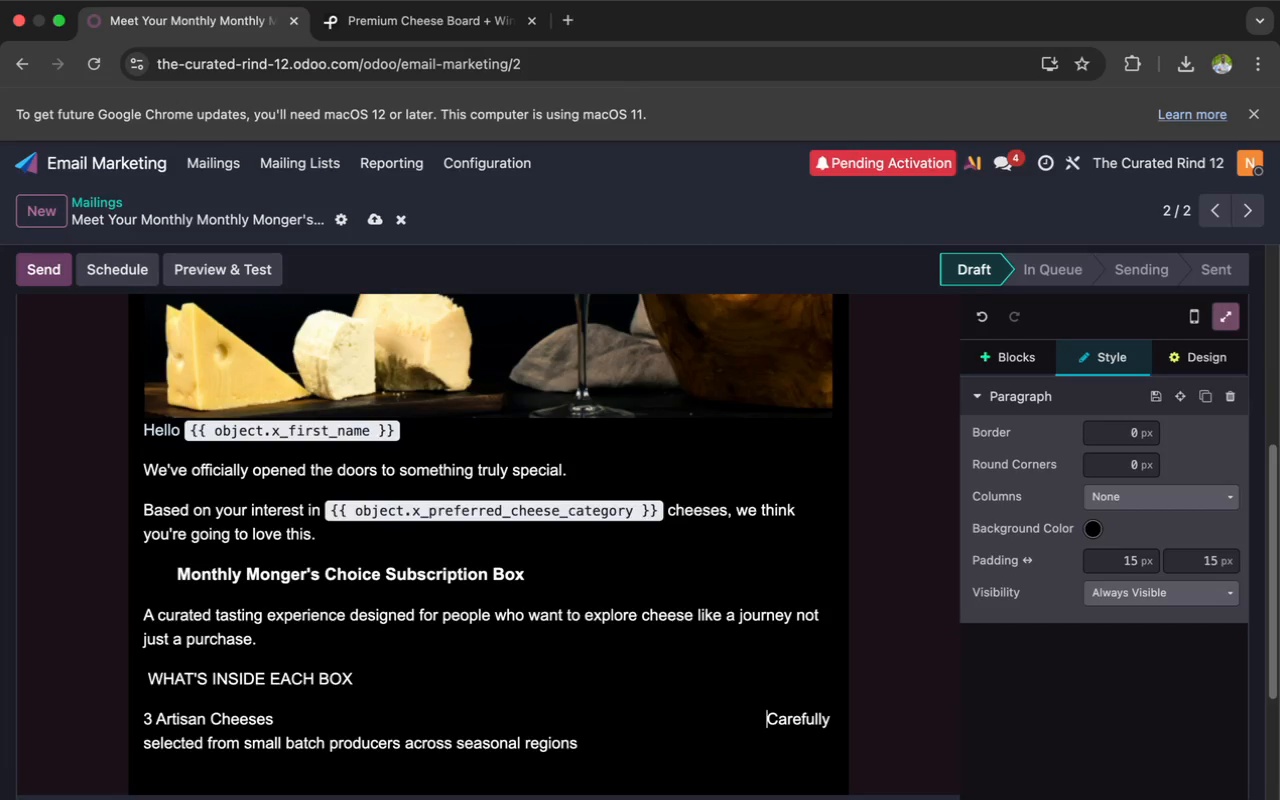 
key(Space)
 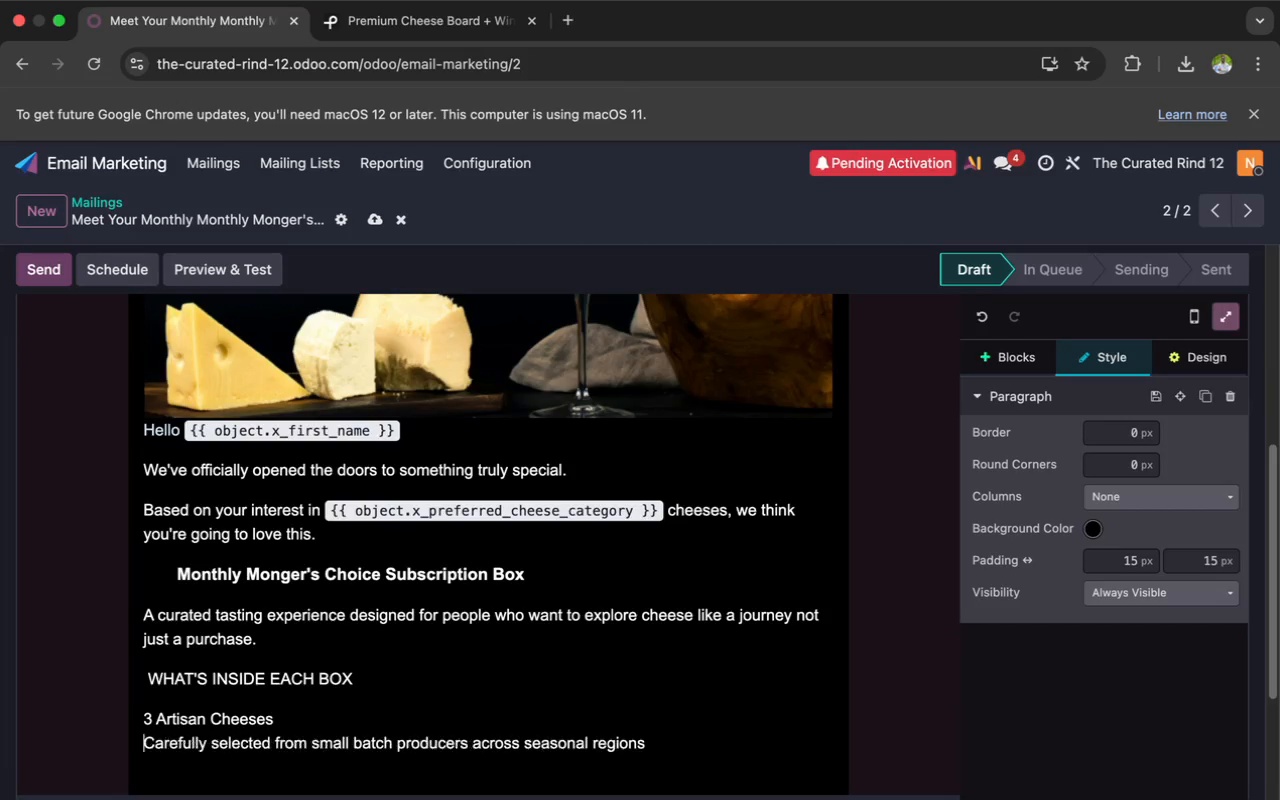 
key(Space)
 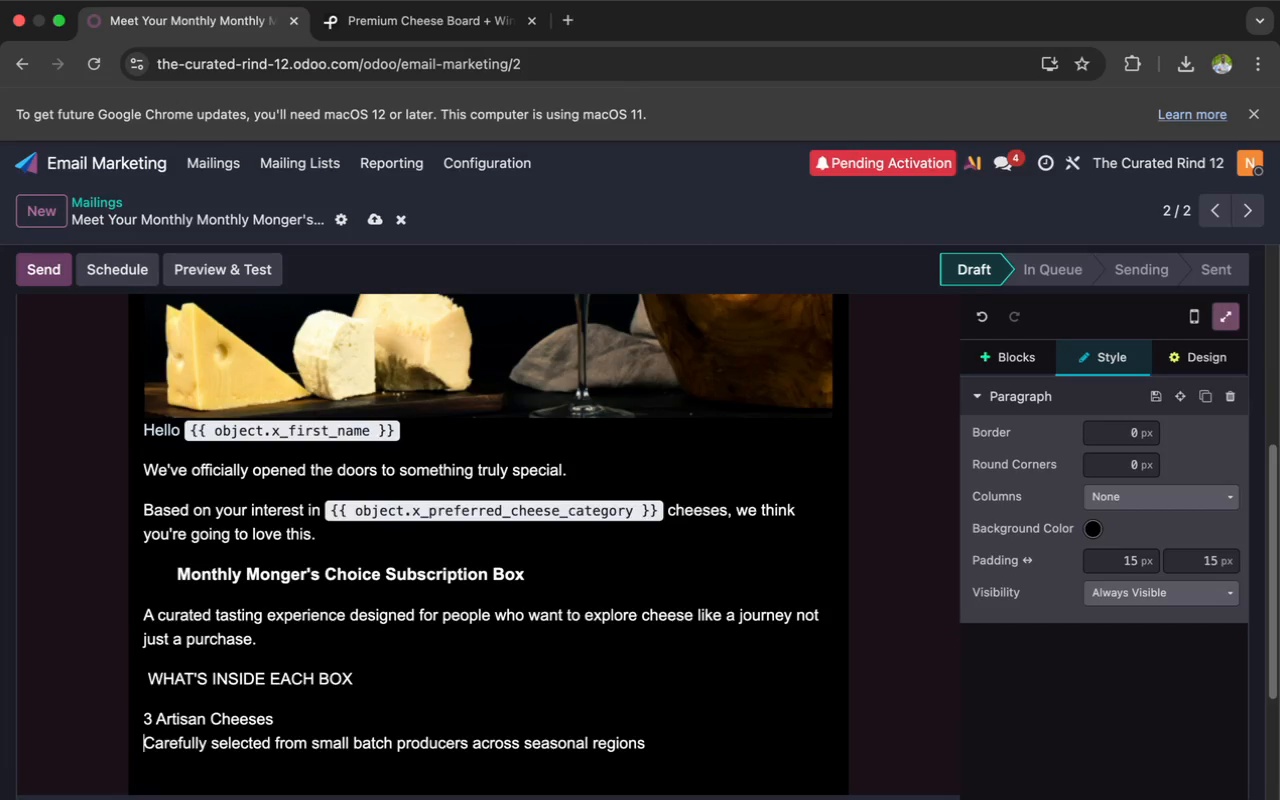 
key(Space)
 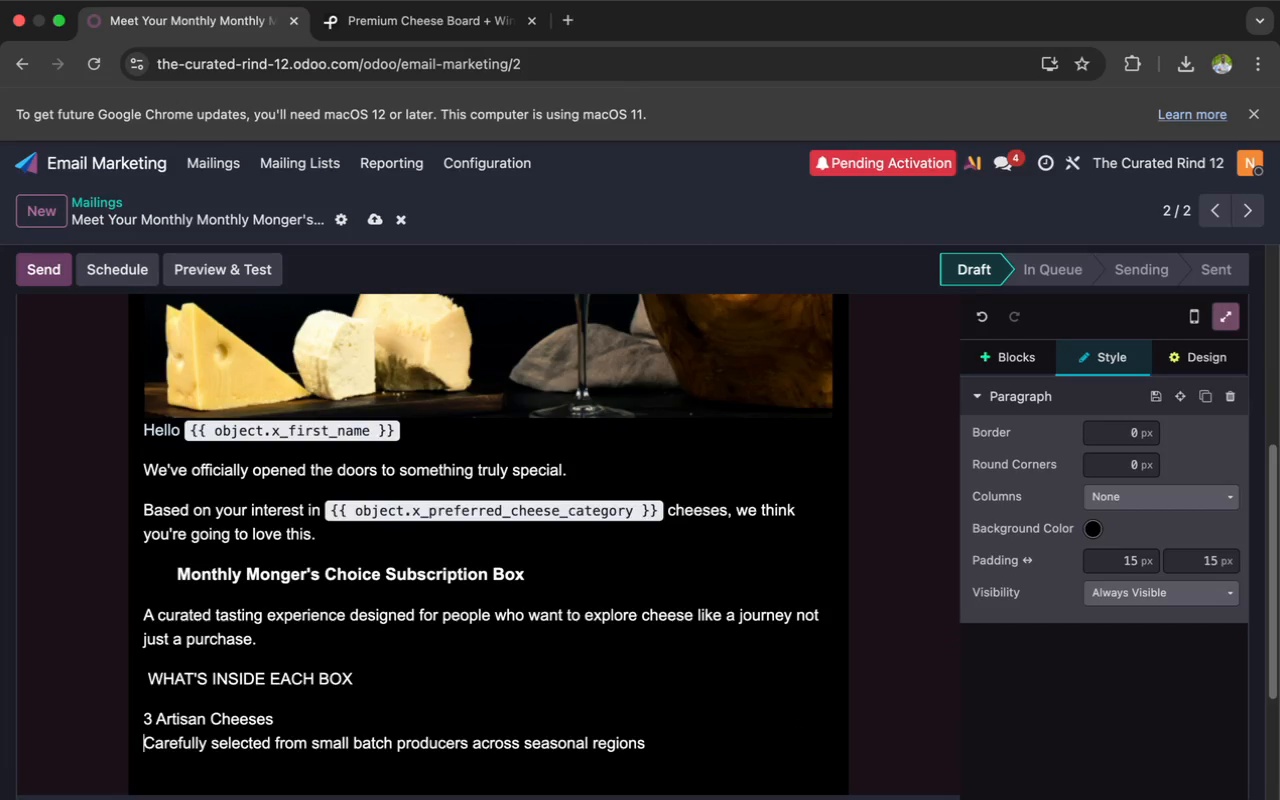 
key(Space)
 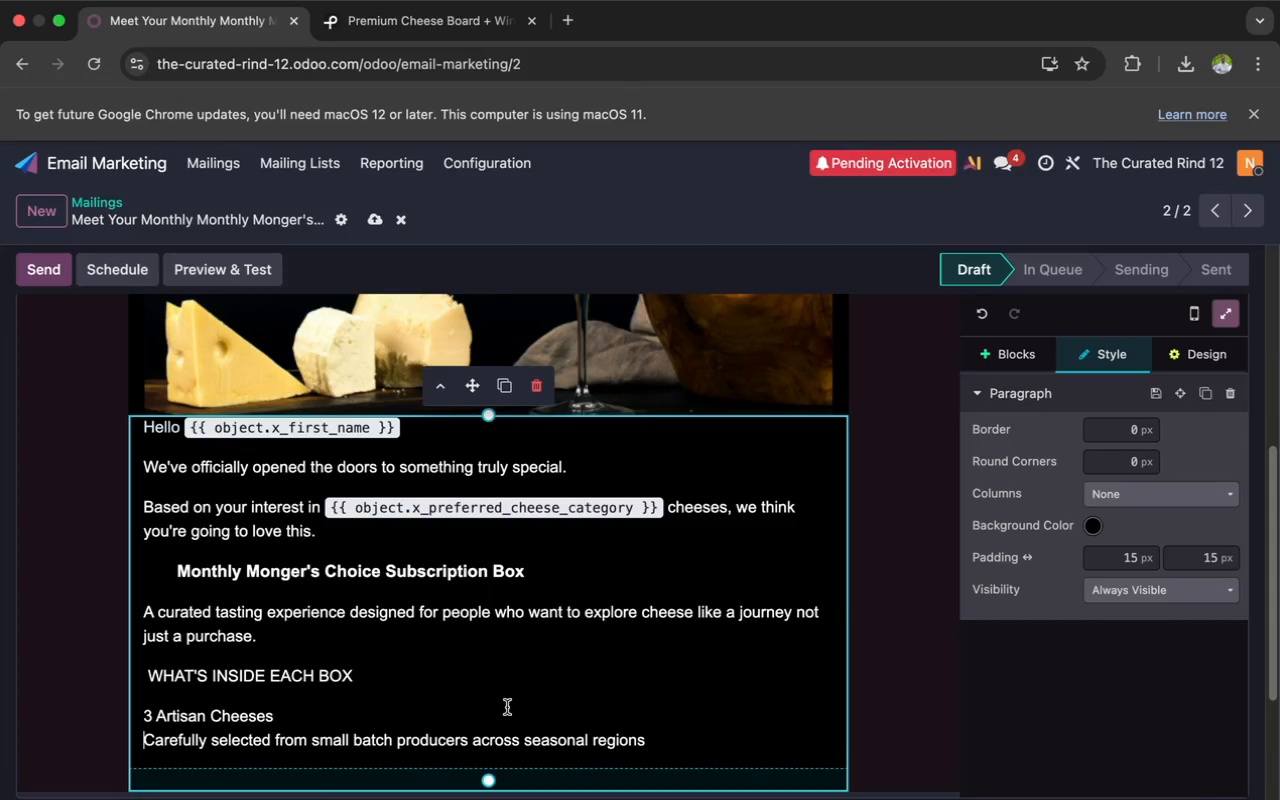 
left_click([648, 739])
 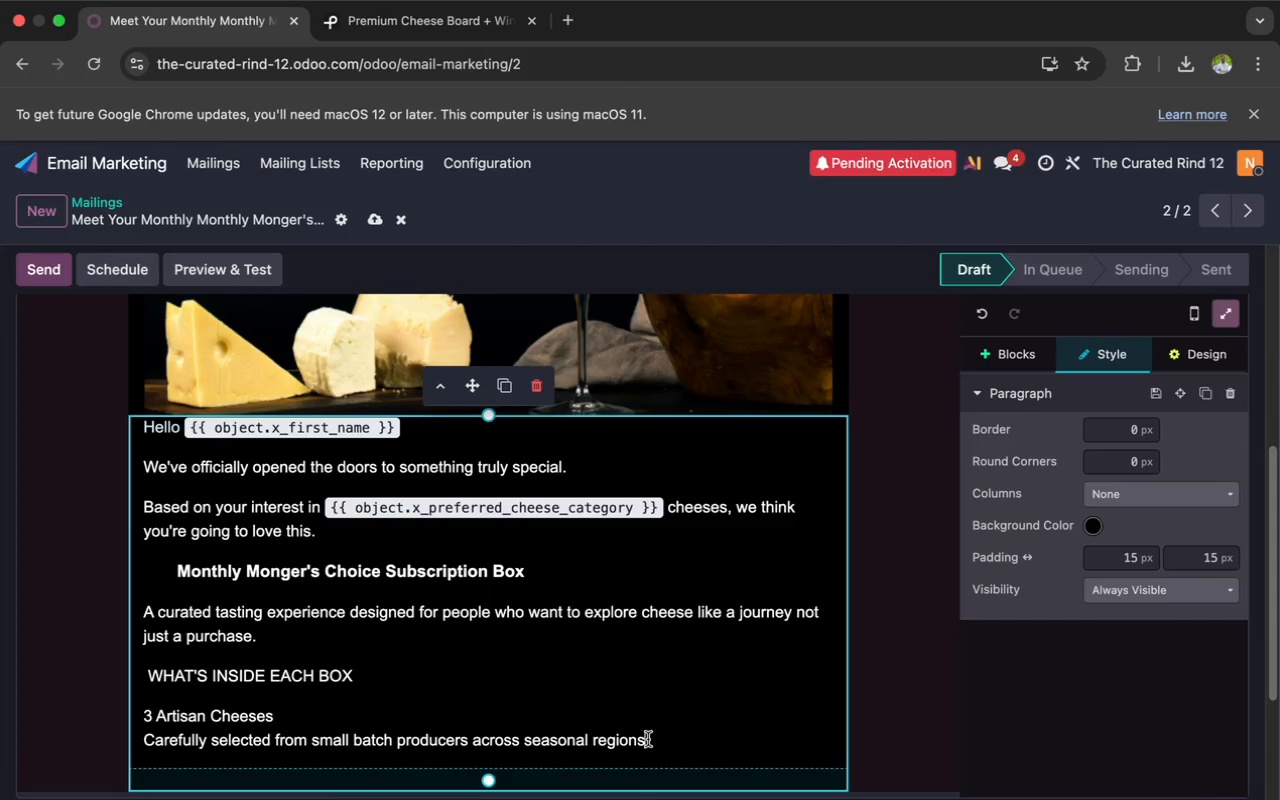 
key(Enter)
 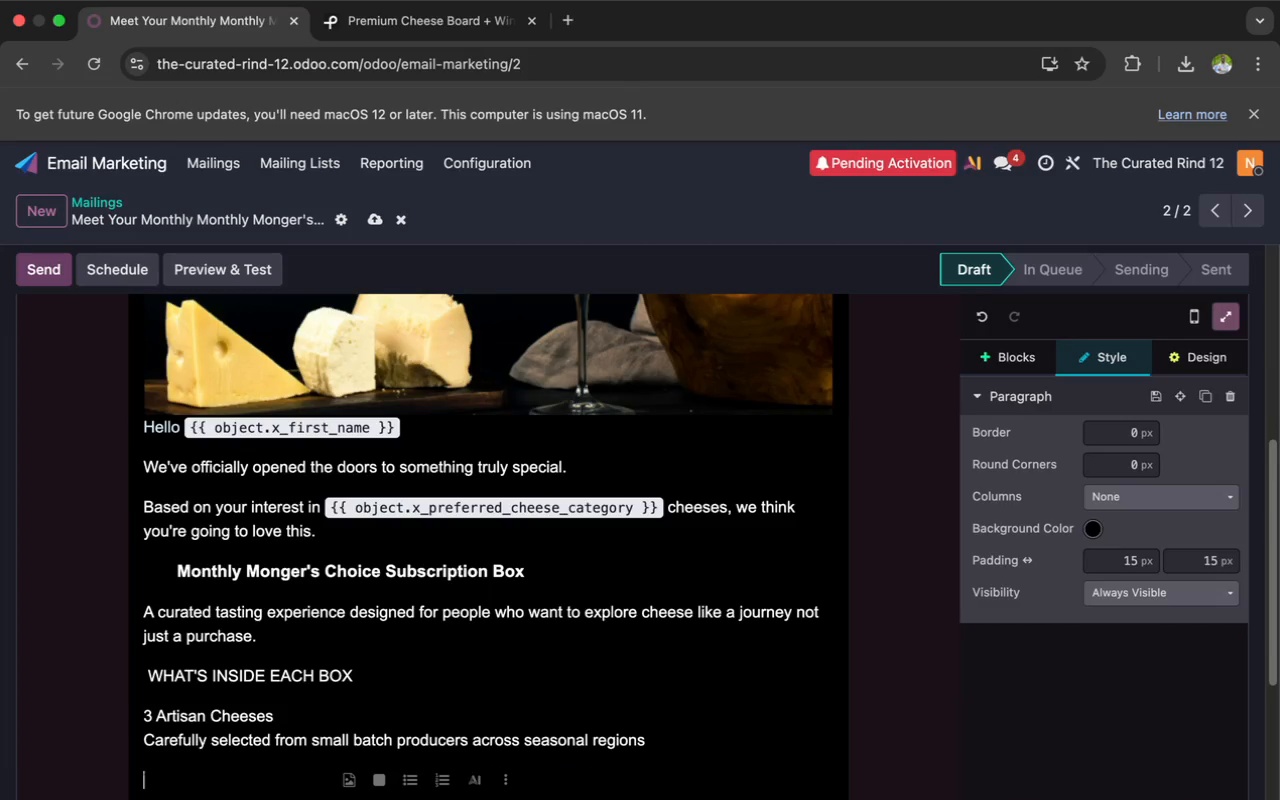 
hold_key(key=ShiftLeft, duration=0.4)
 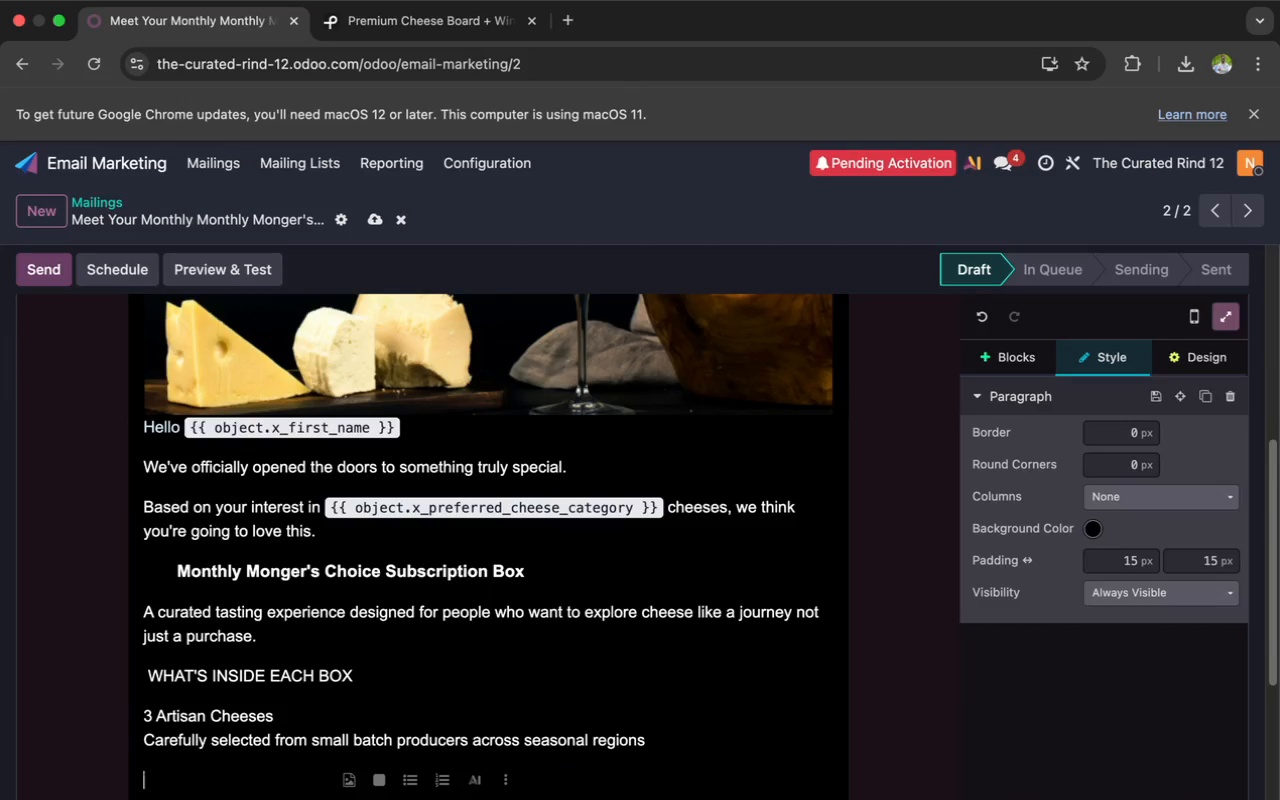 
type(1 Per)
 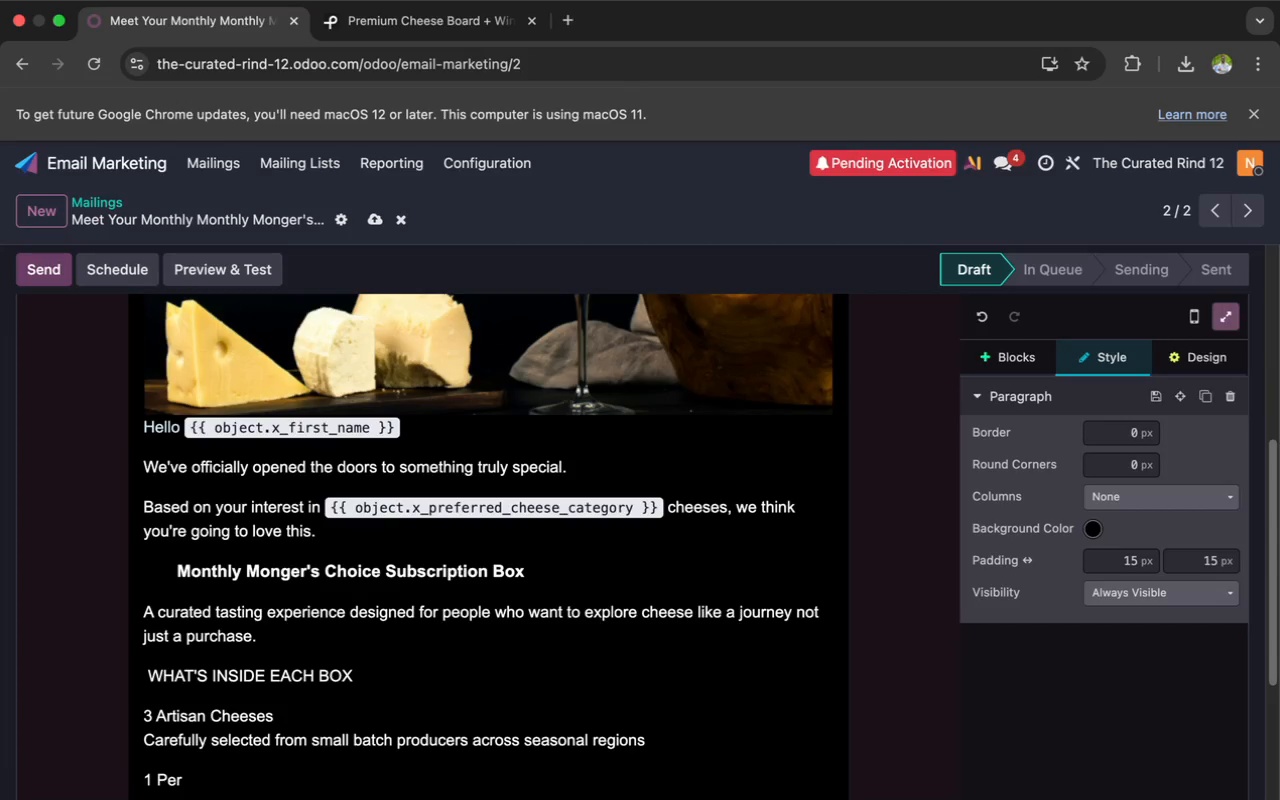 
wait(5.02)
 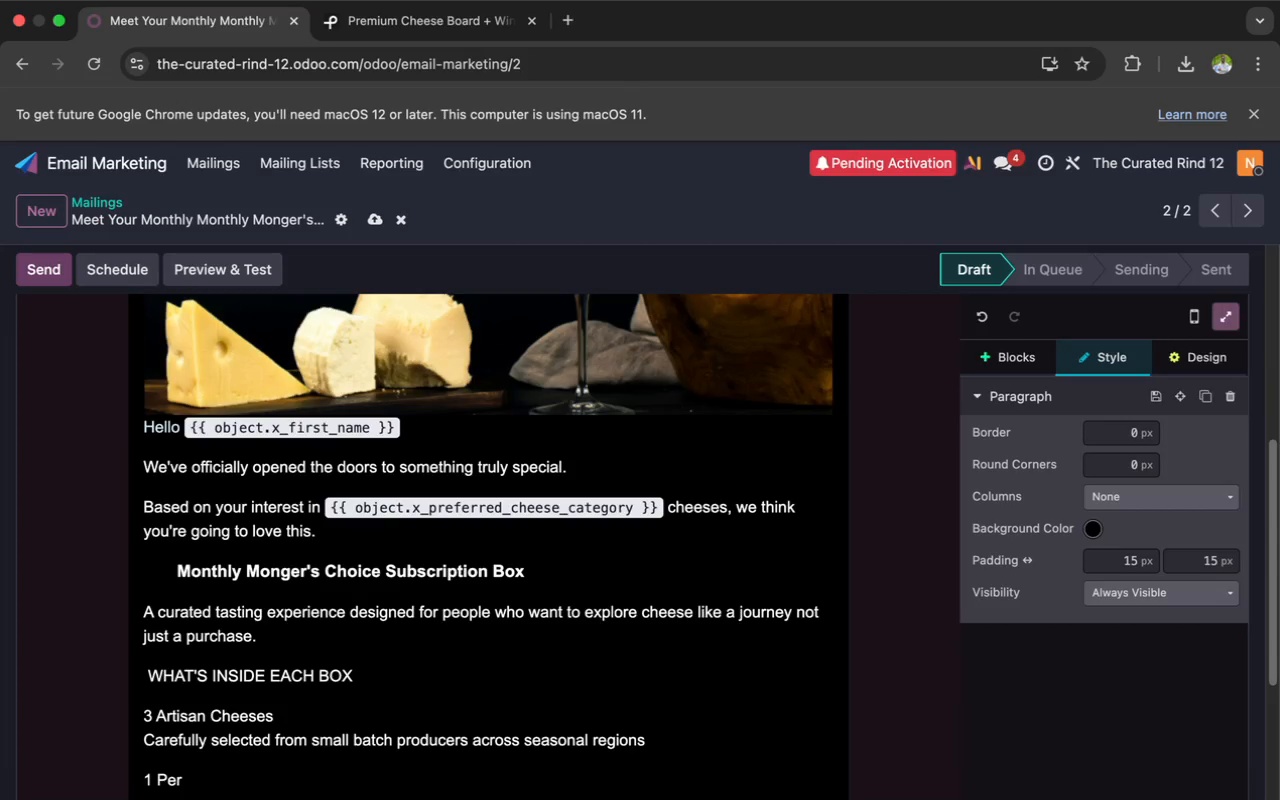 
type(fect )
 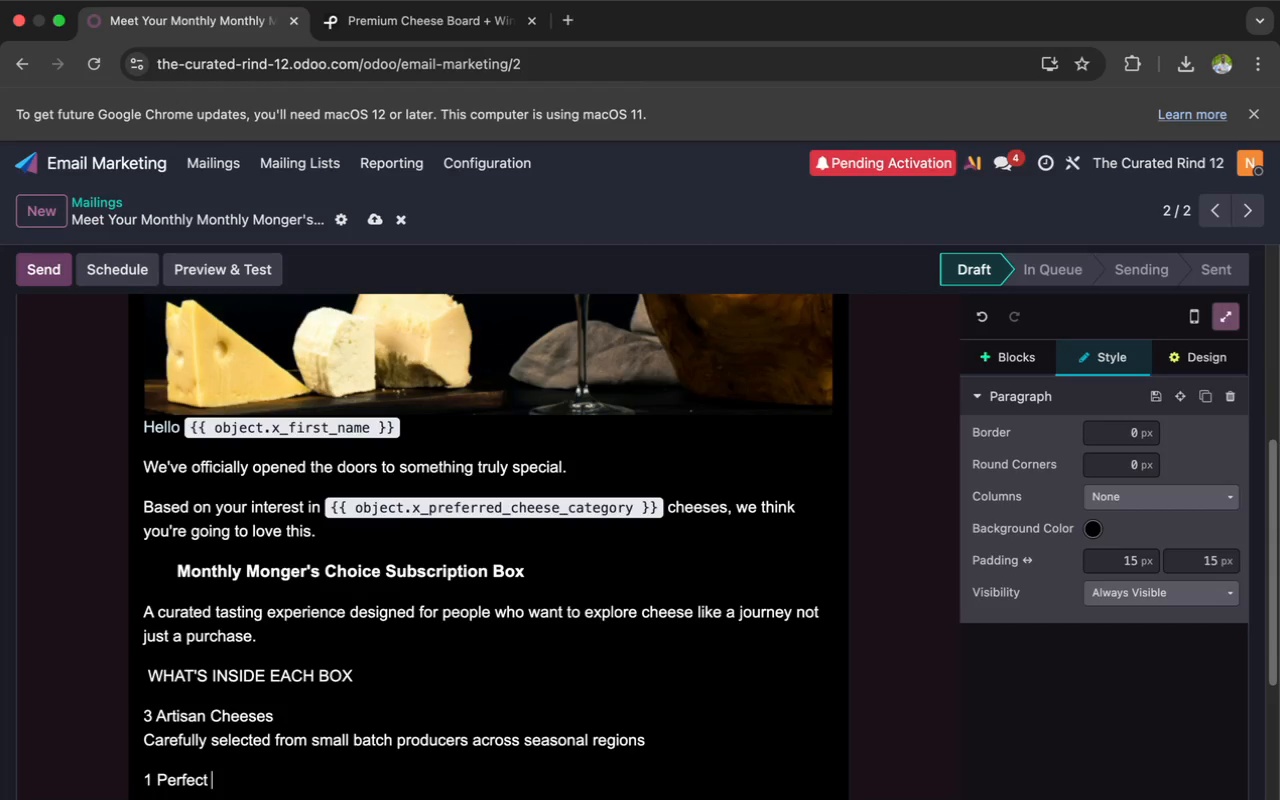 
wait(15.24)
 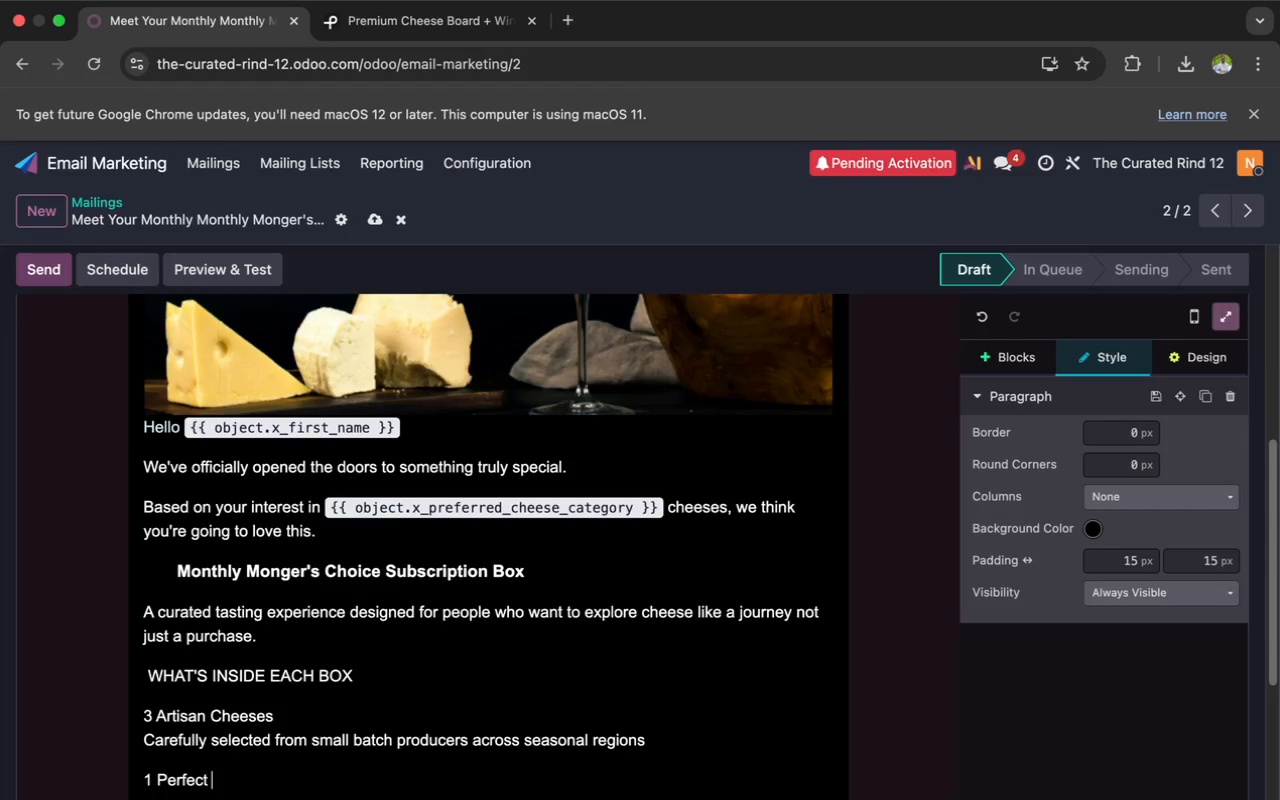 
type(Pair)
 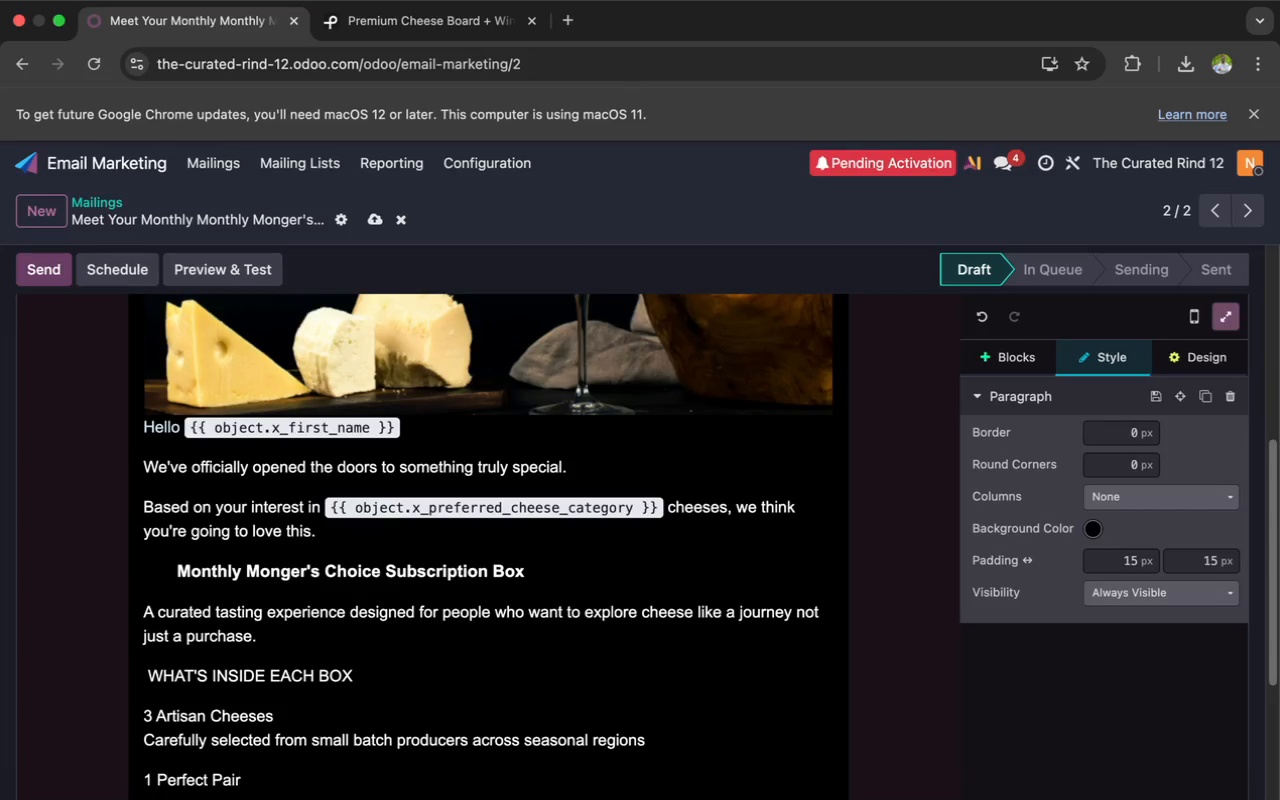 
wait(14.57)
 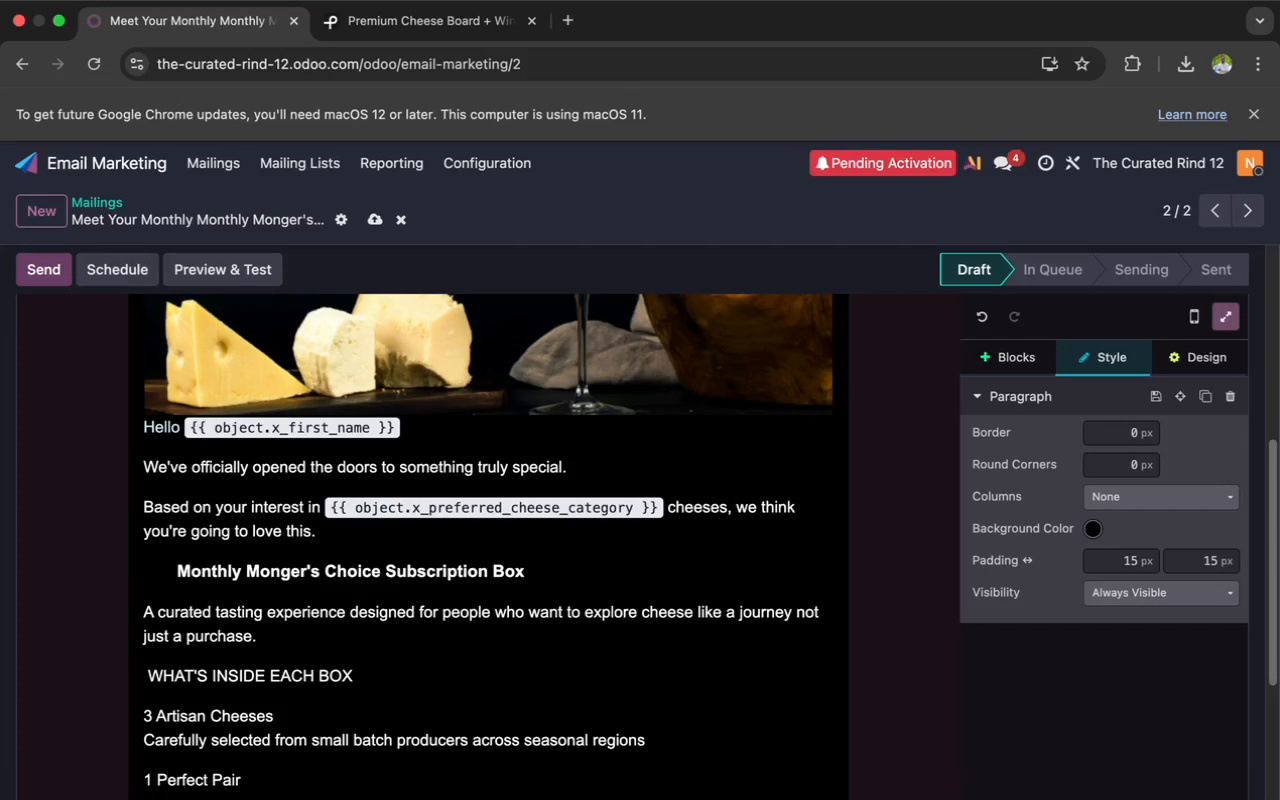 
type(ing)
 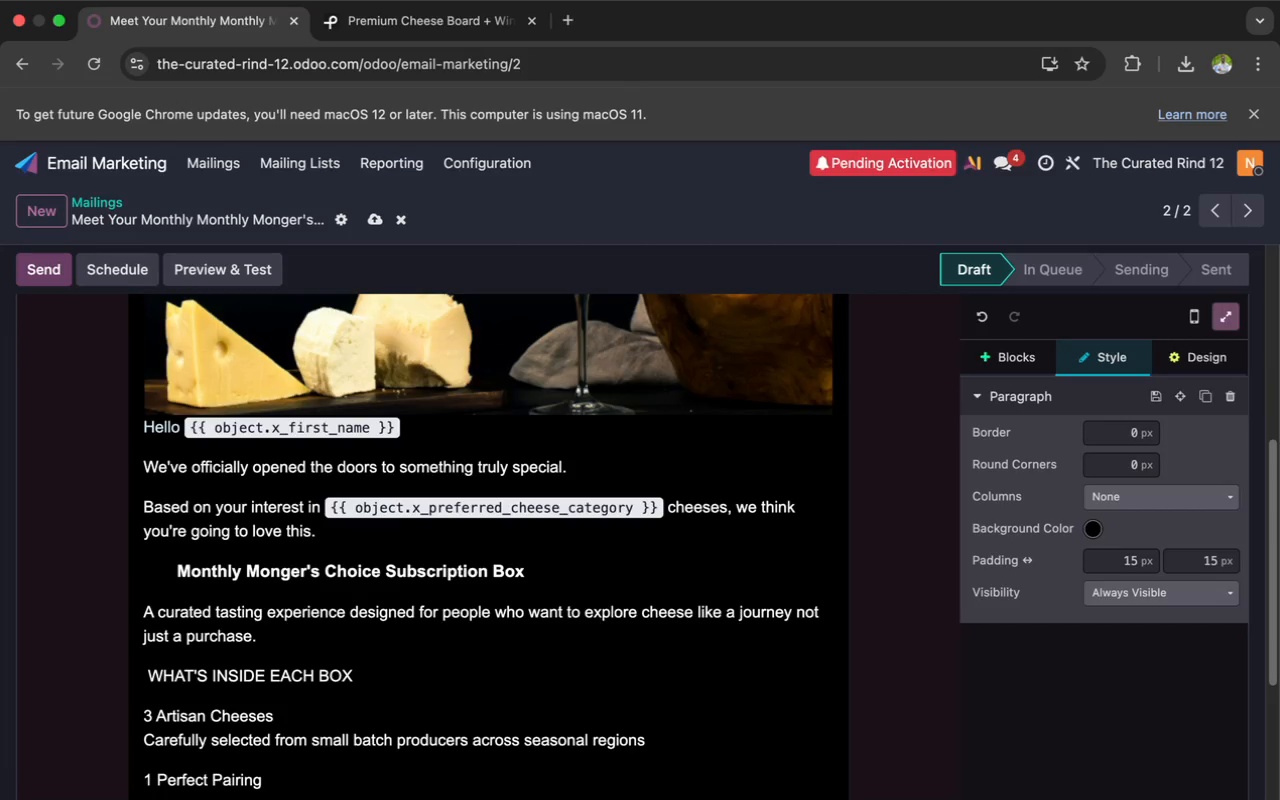 
wait(34.95)
 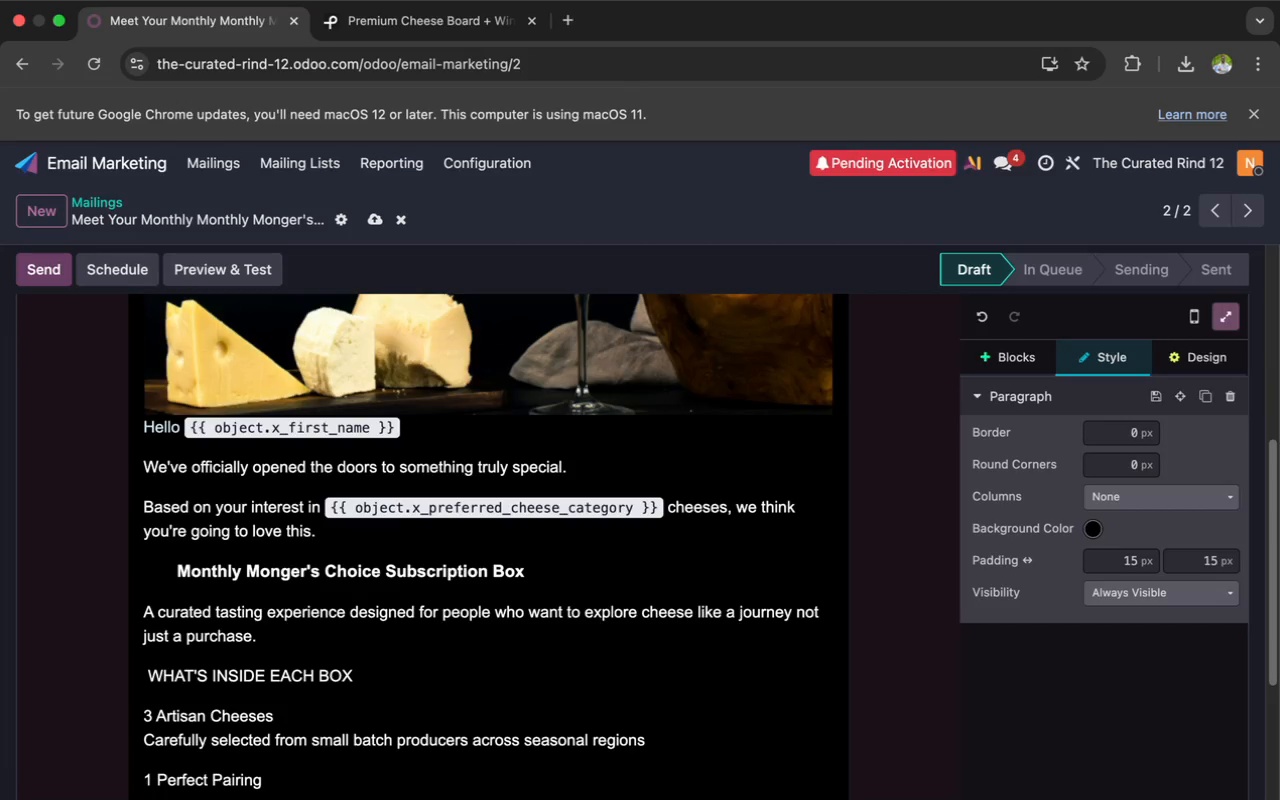 
type(  A wine, preserve, or)
 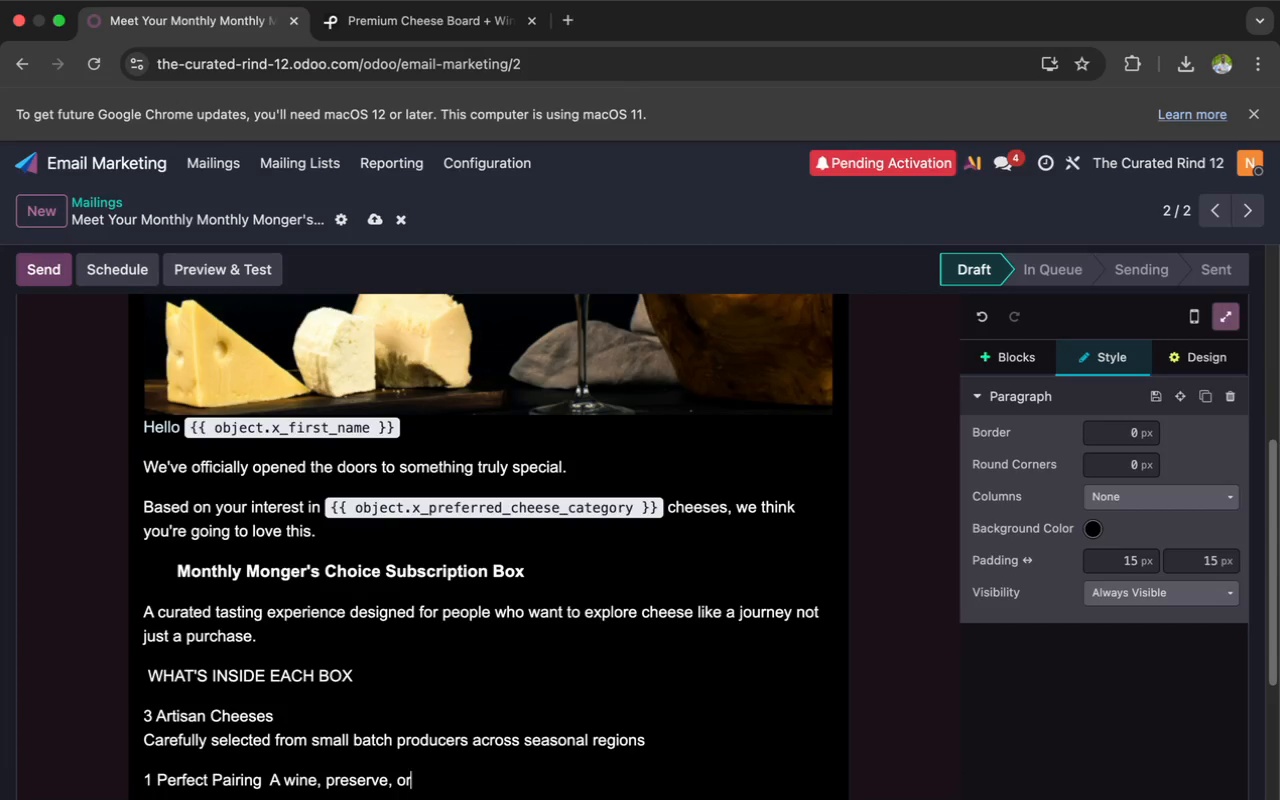 
wait(10.44)
 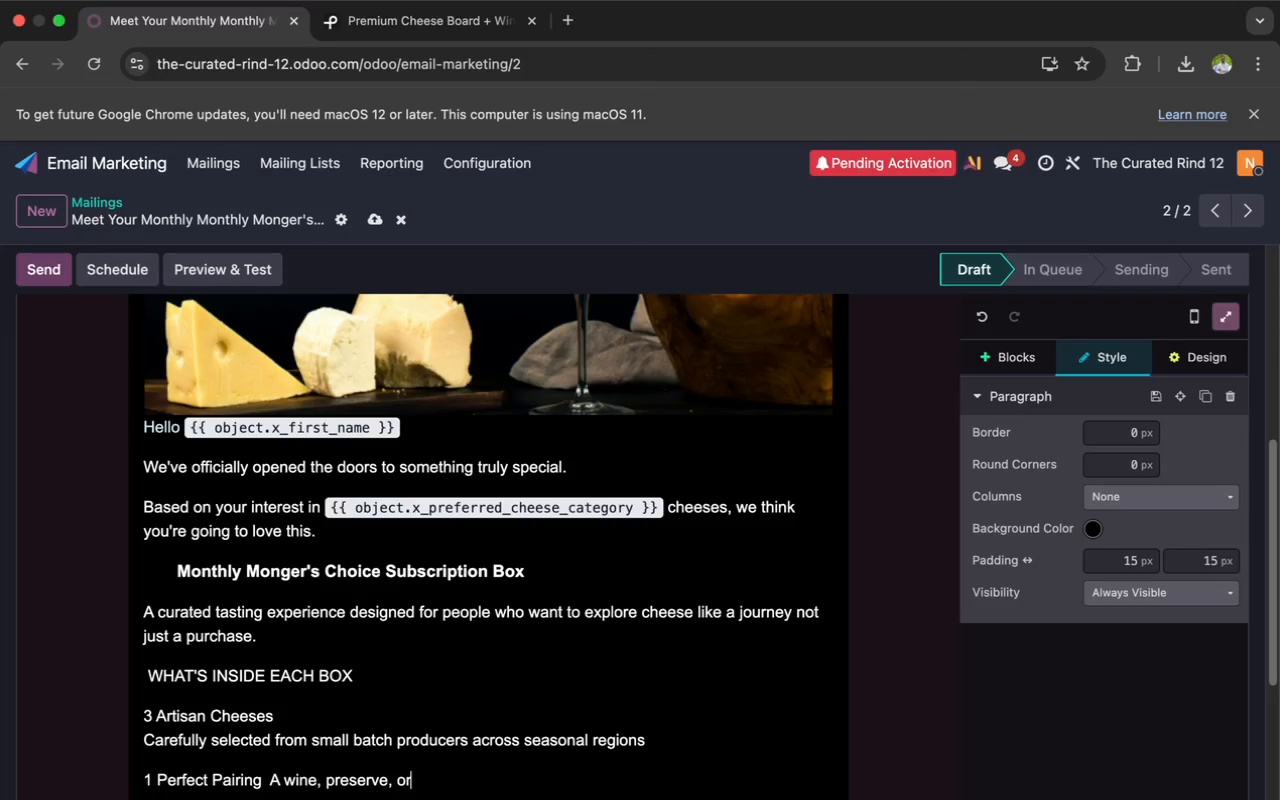 
type( special)
 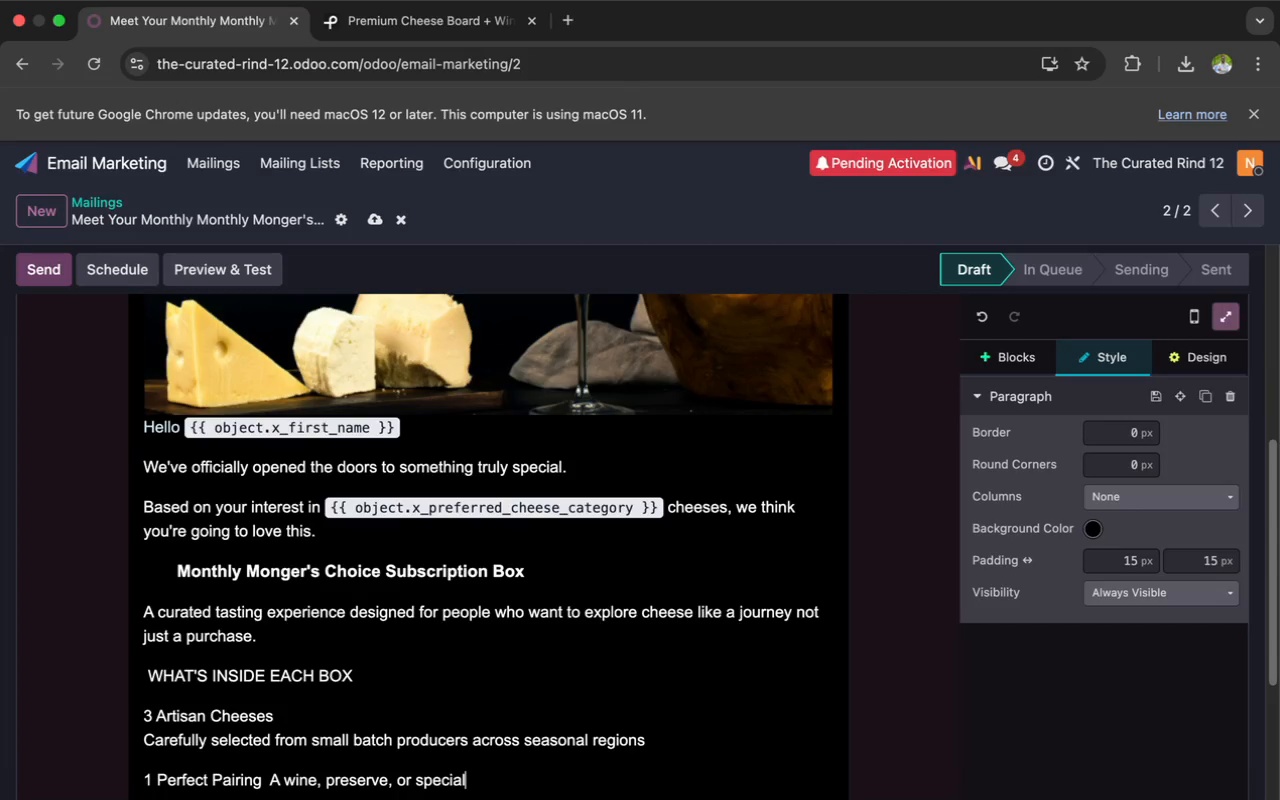 
wait(30.43)
 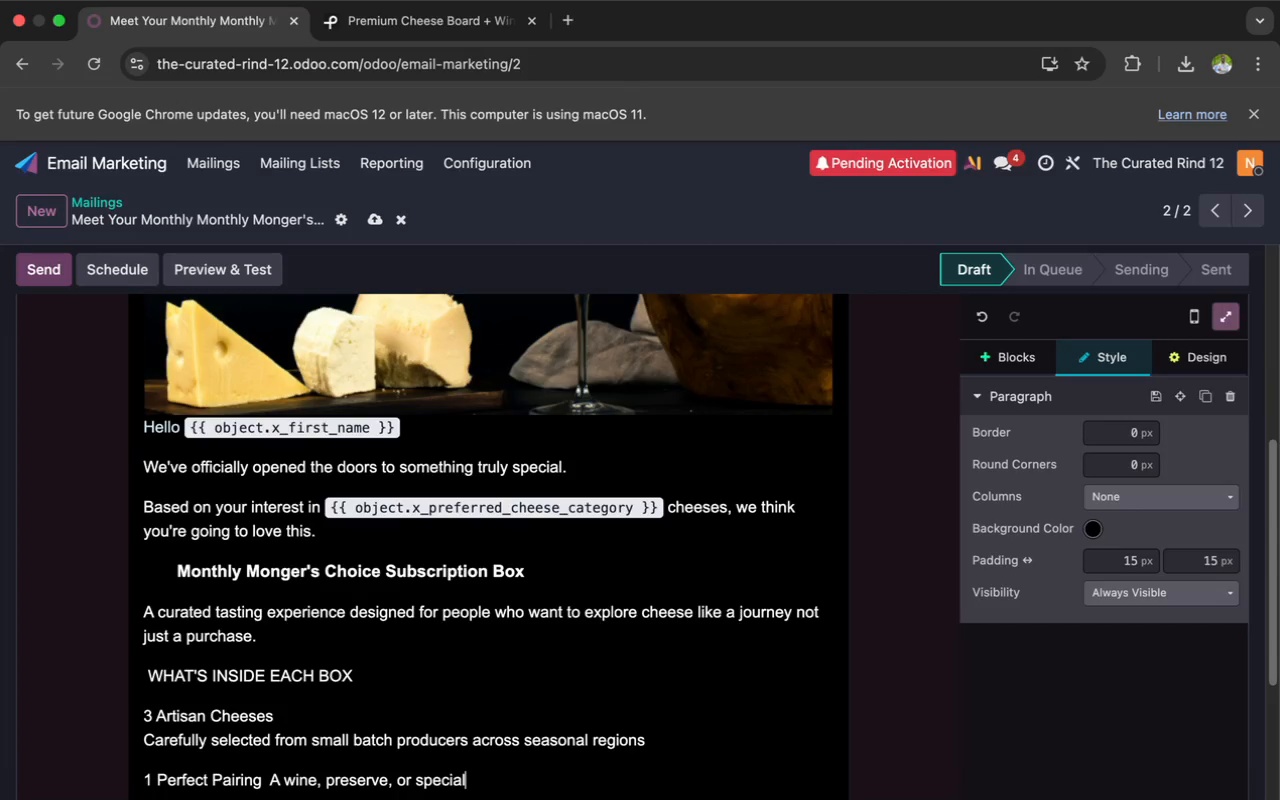 
type(ty accompanim)
 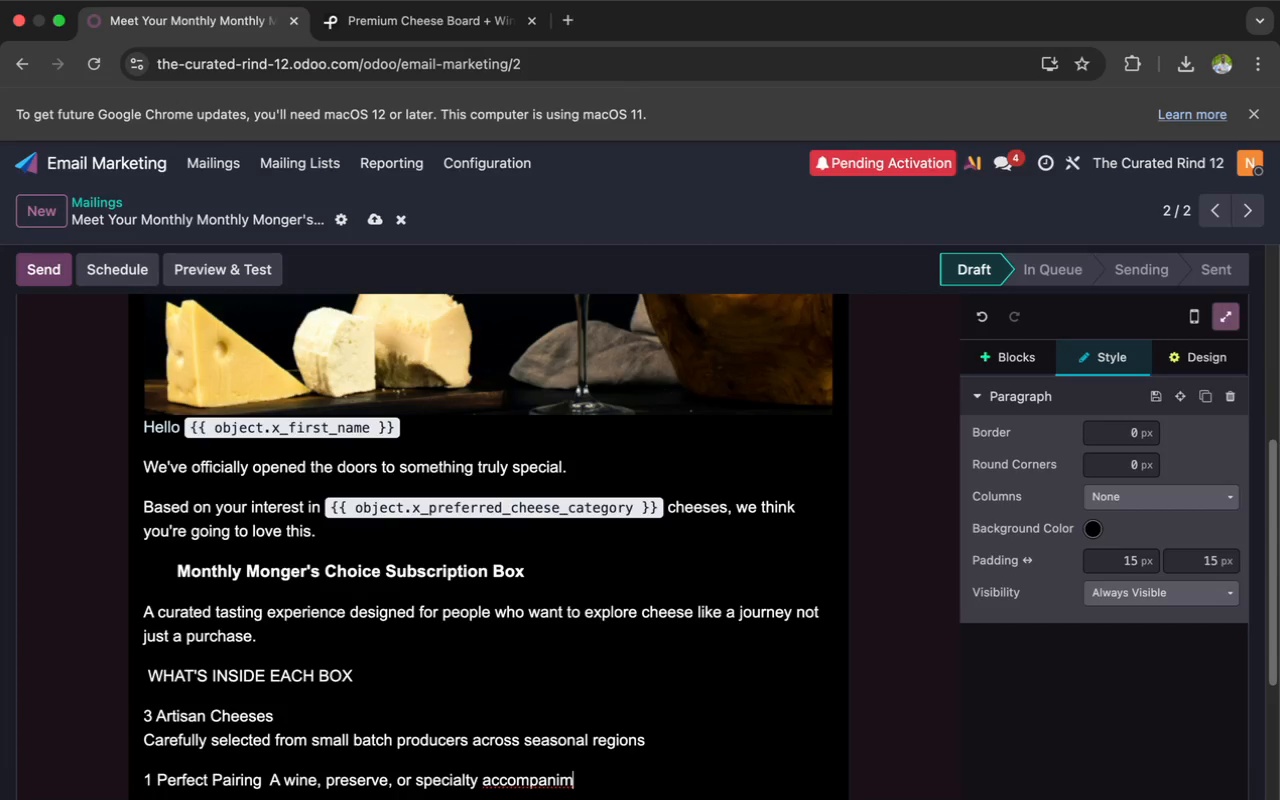 
wait(17.5)
 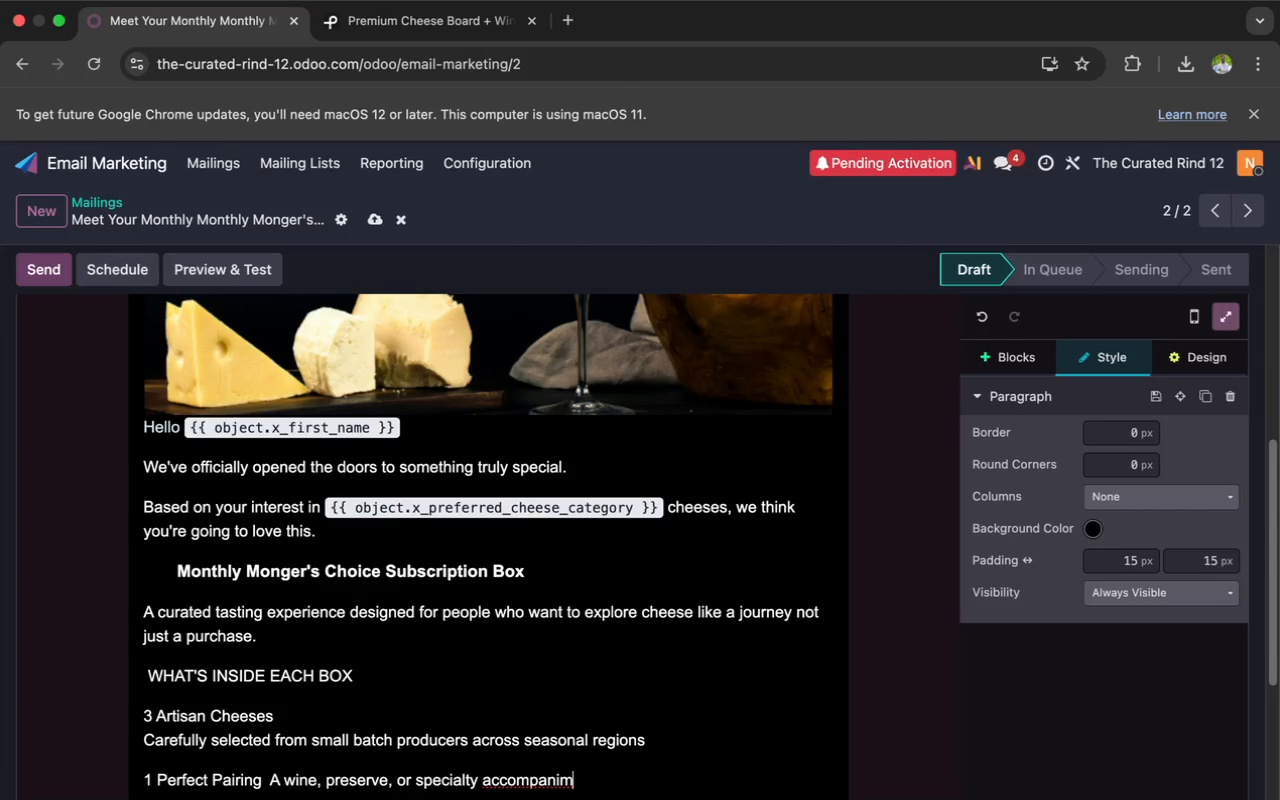 
type(ent cho)
 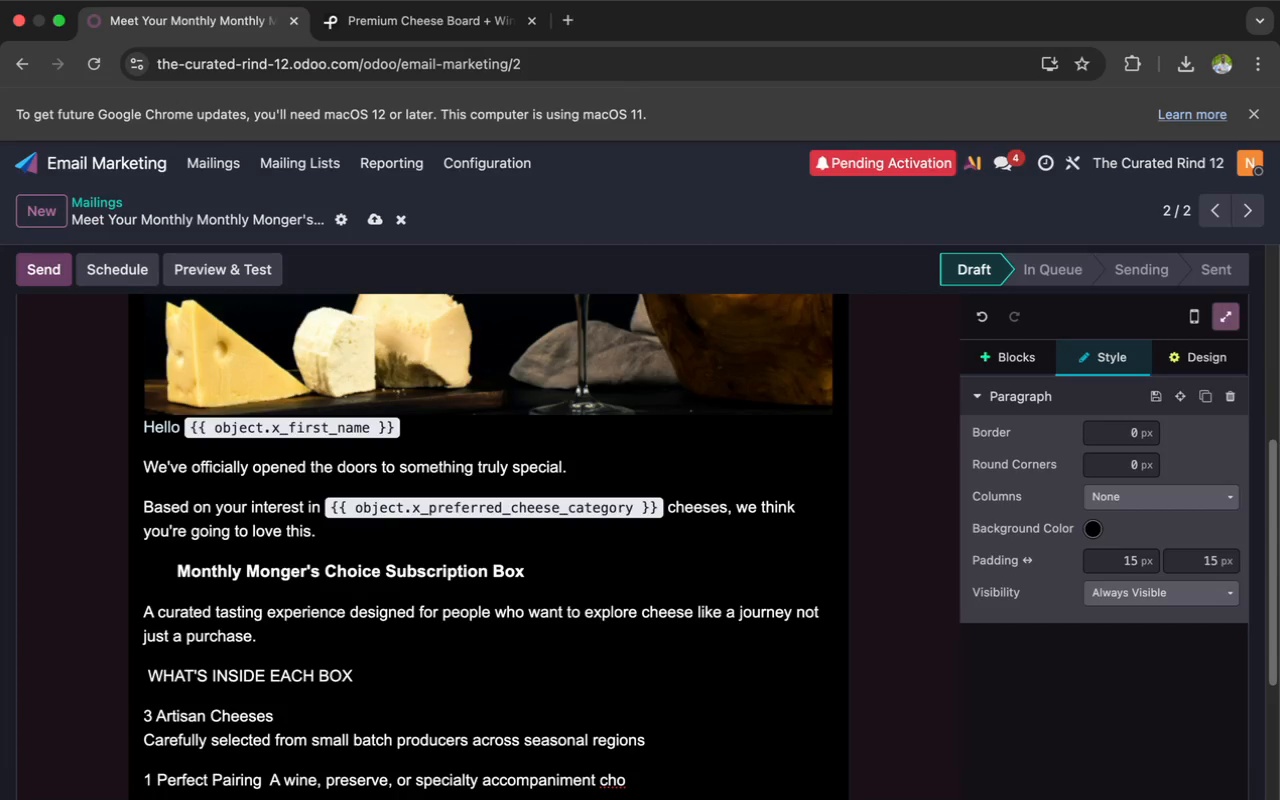 
wait(6.06)
 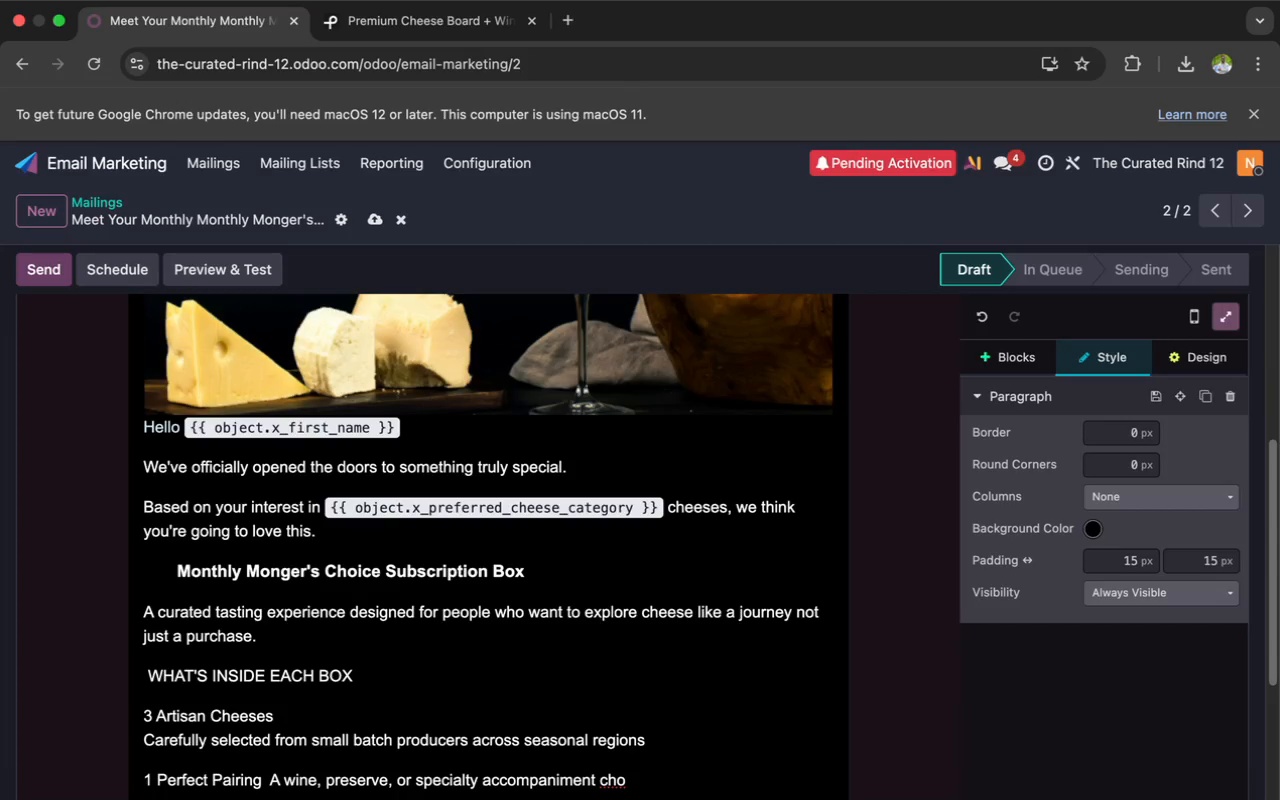 
type(sen)
 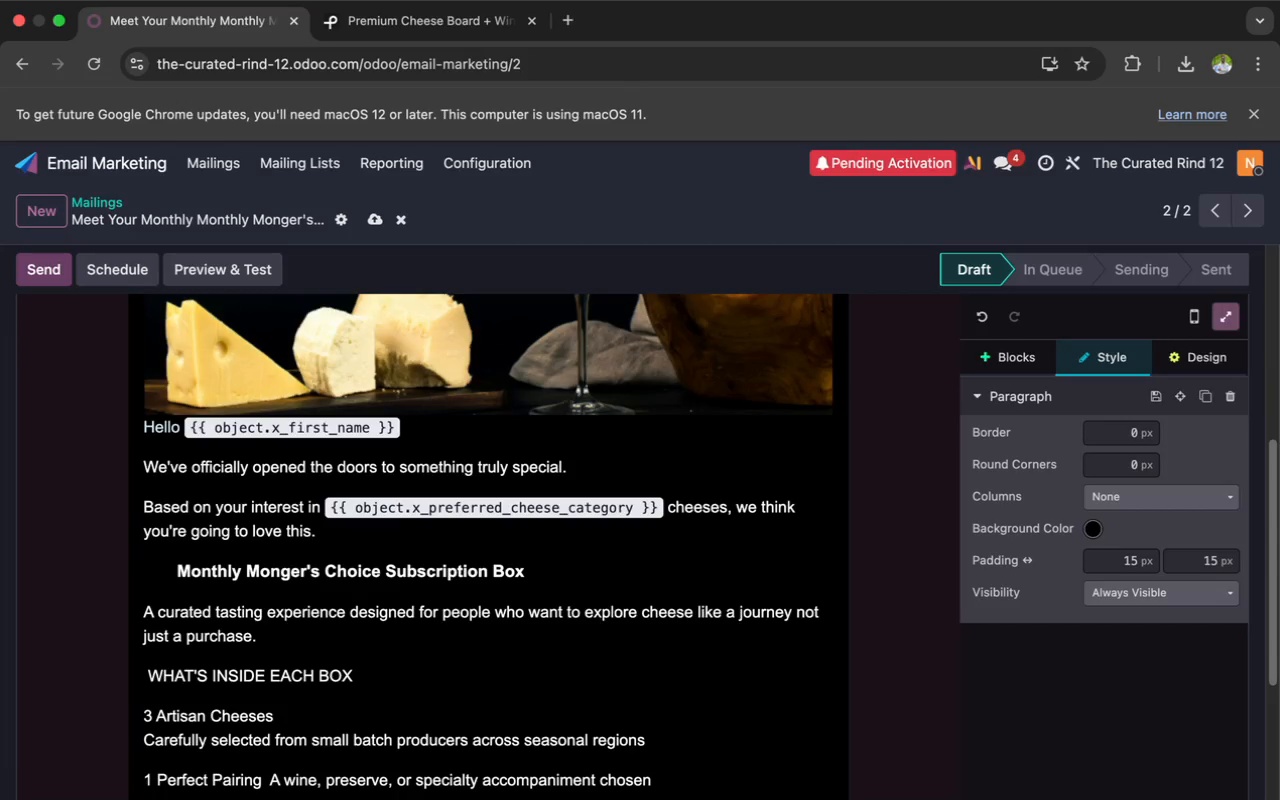 
wait(39.54)
 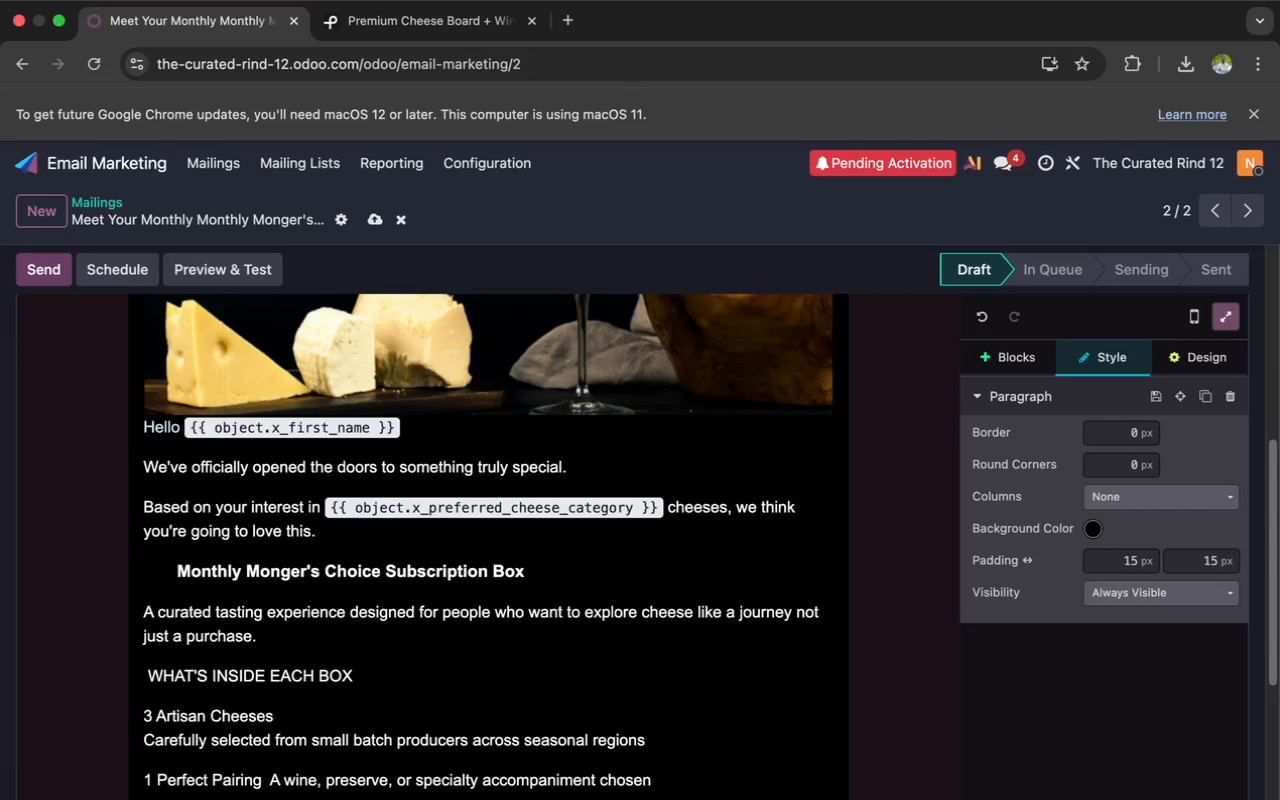 
type( to mach)
 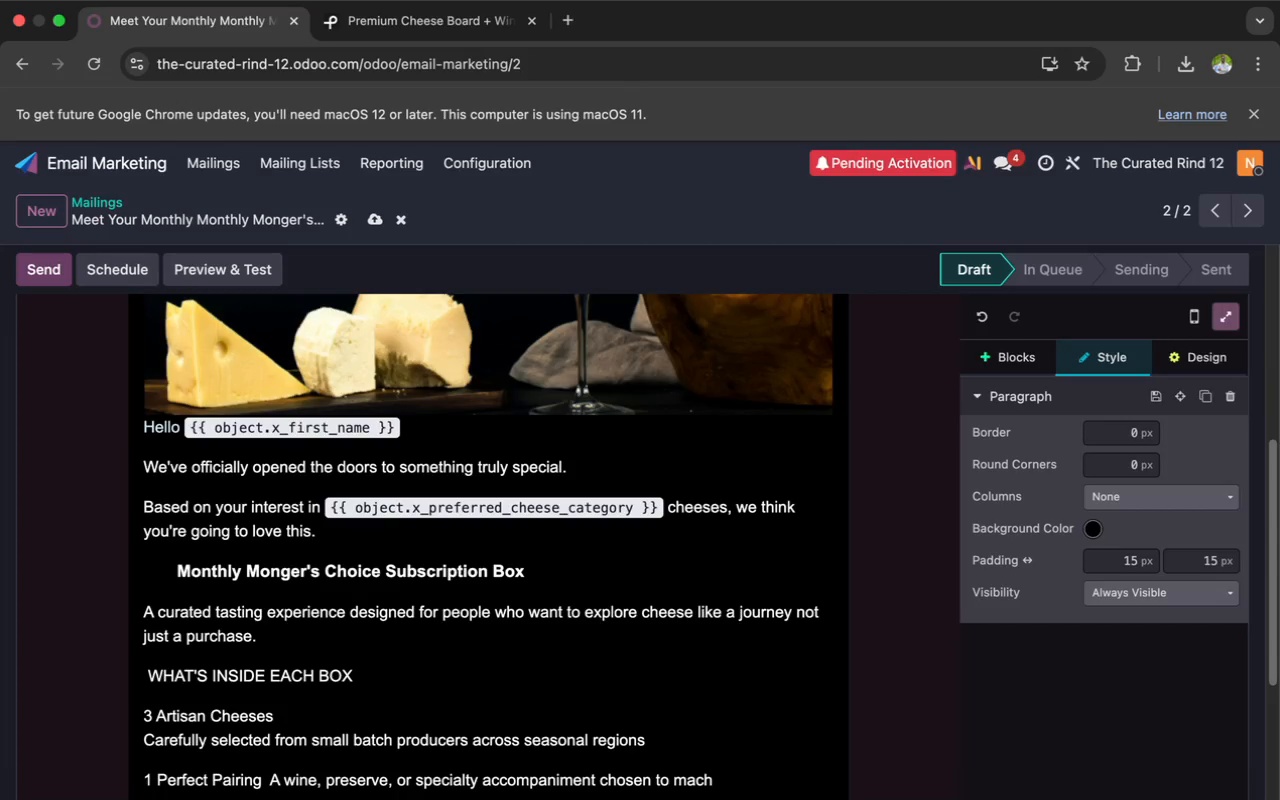 
wait(5.08)
 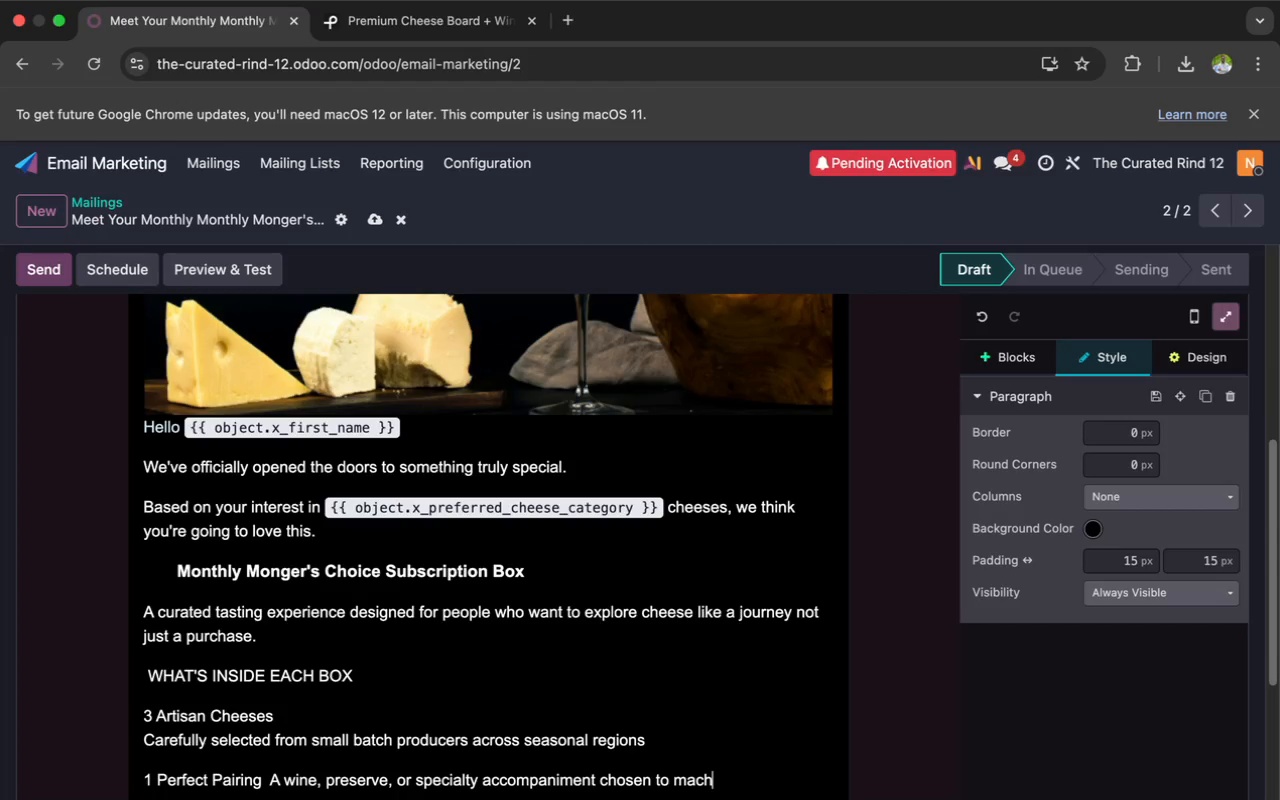 
key(ArrowLeft)
 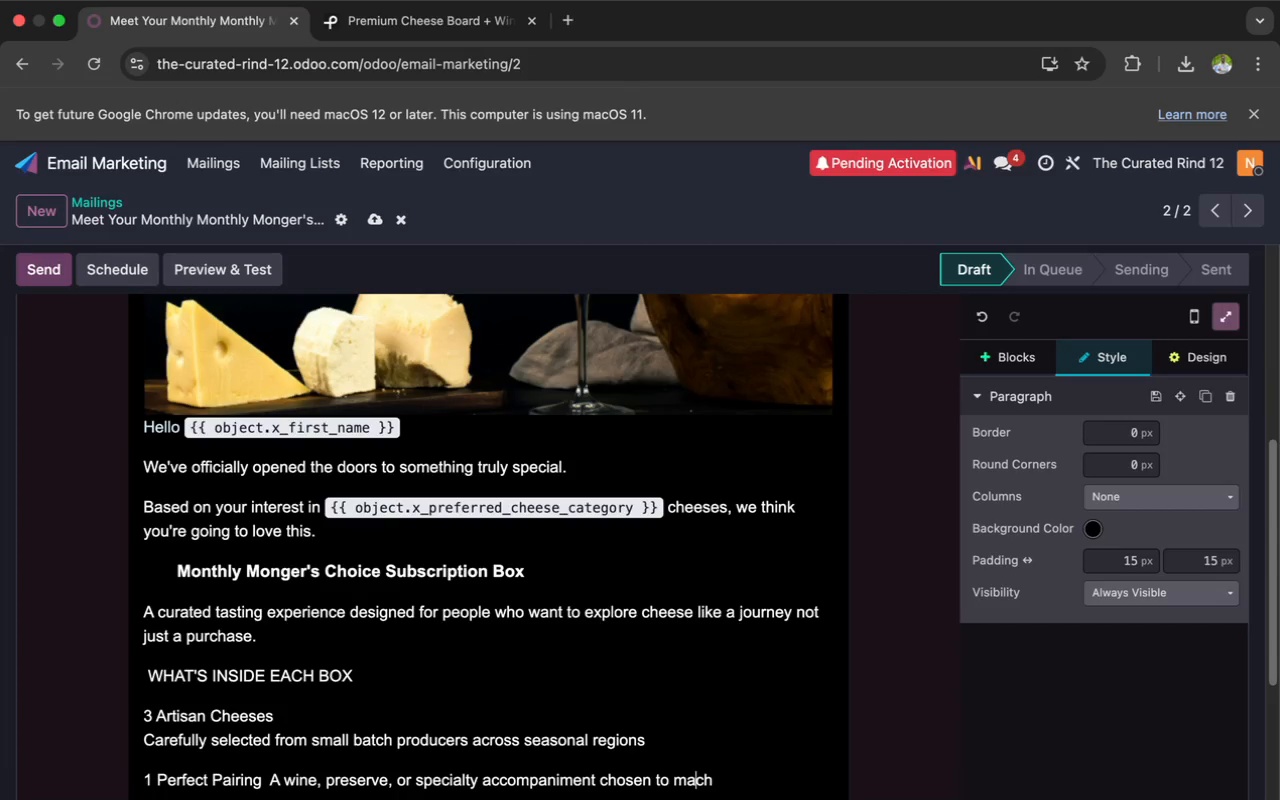 
key(ArrowLeft)
 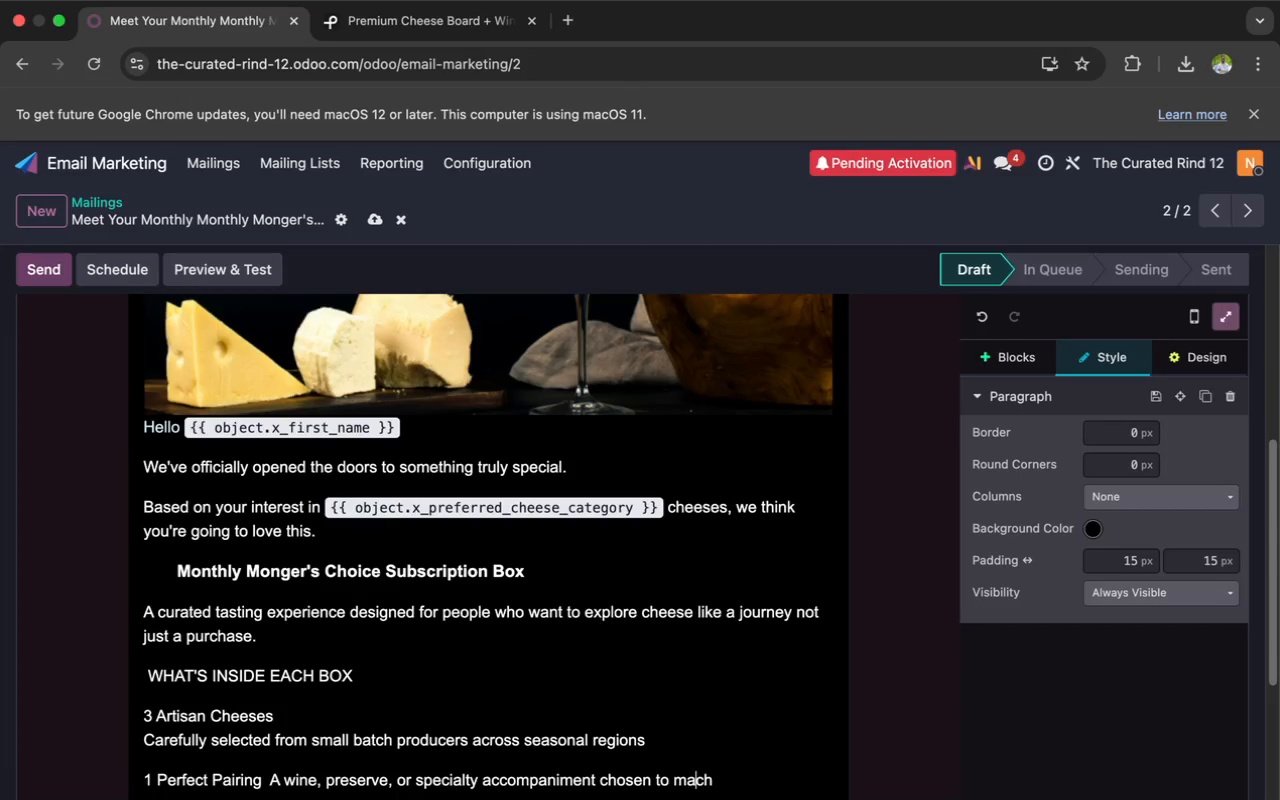 
key(T)
 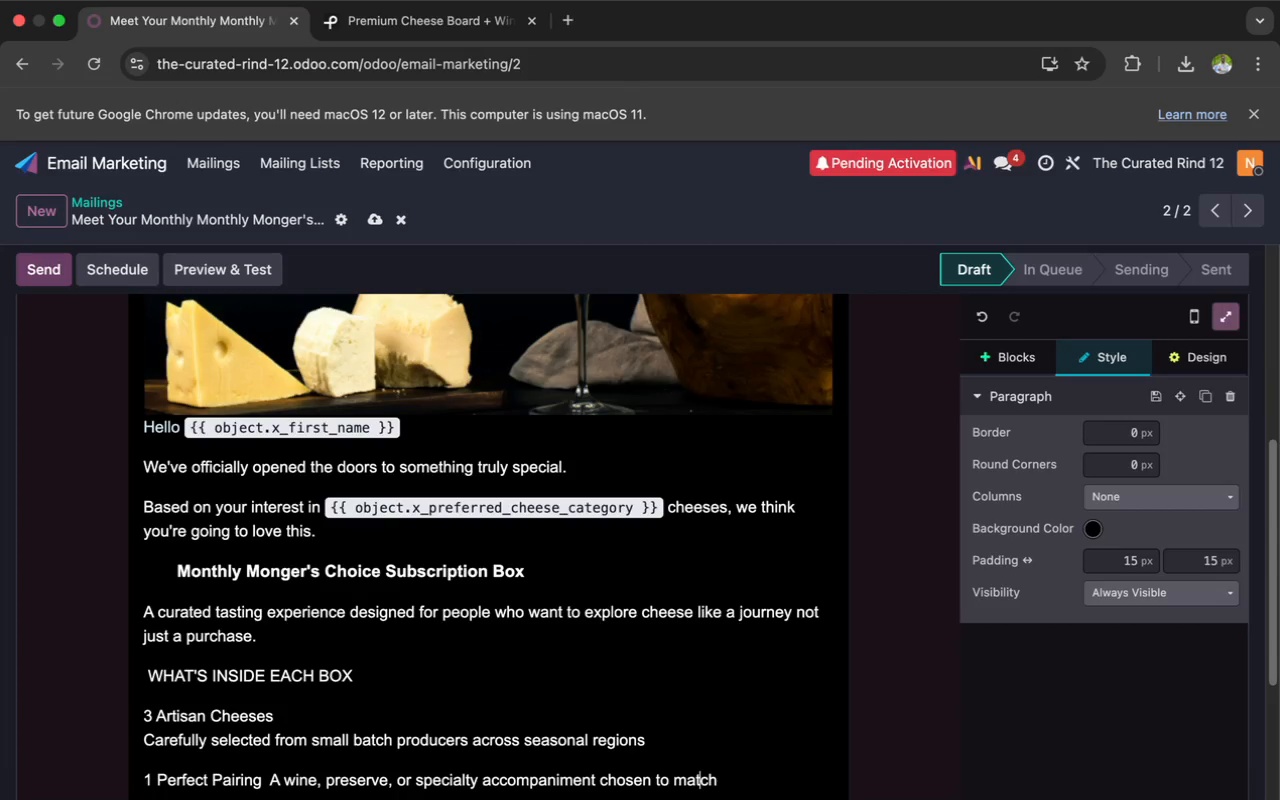 
key(ArrowRight)
 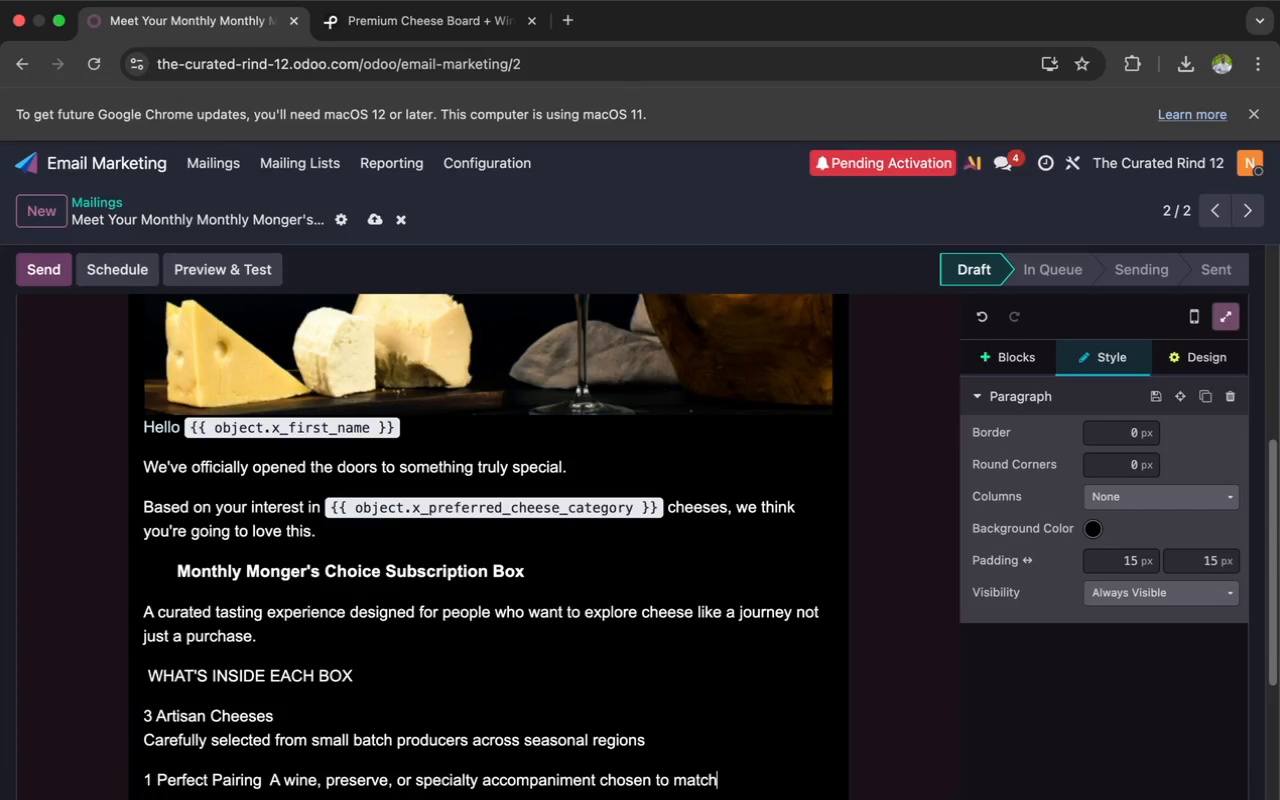 
key(ArrowRight)
 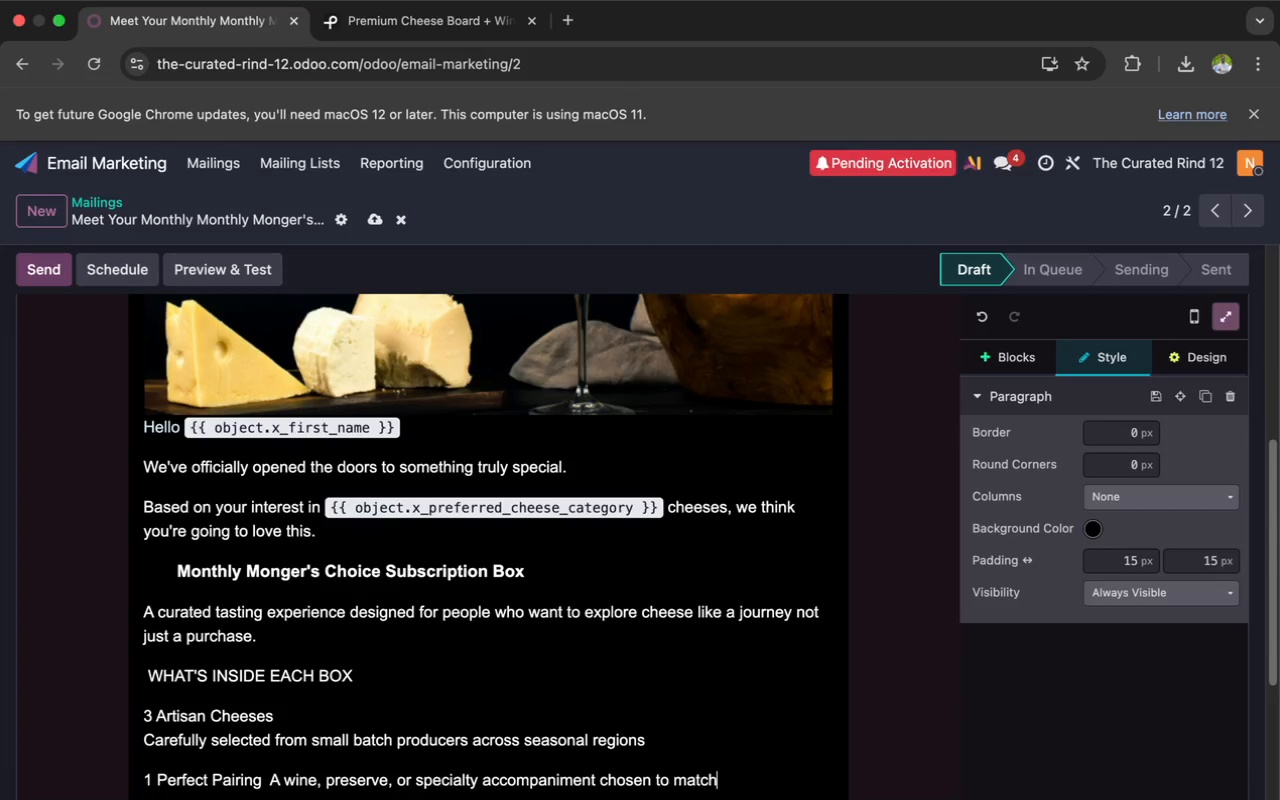 
key(ArrowRight)
 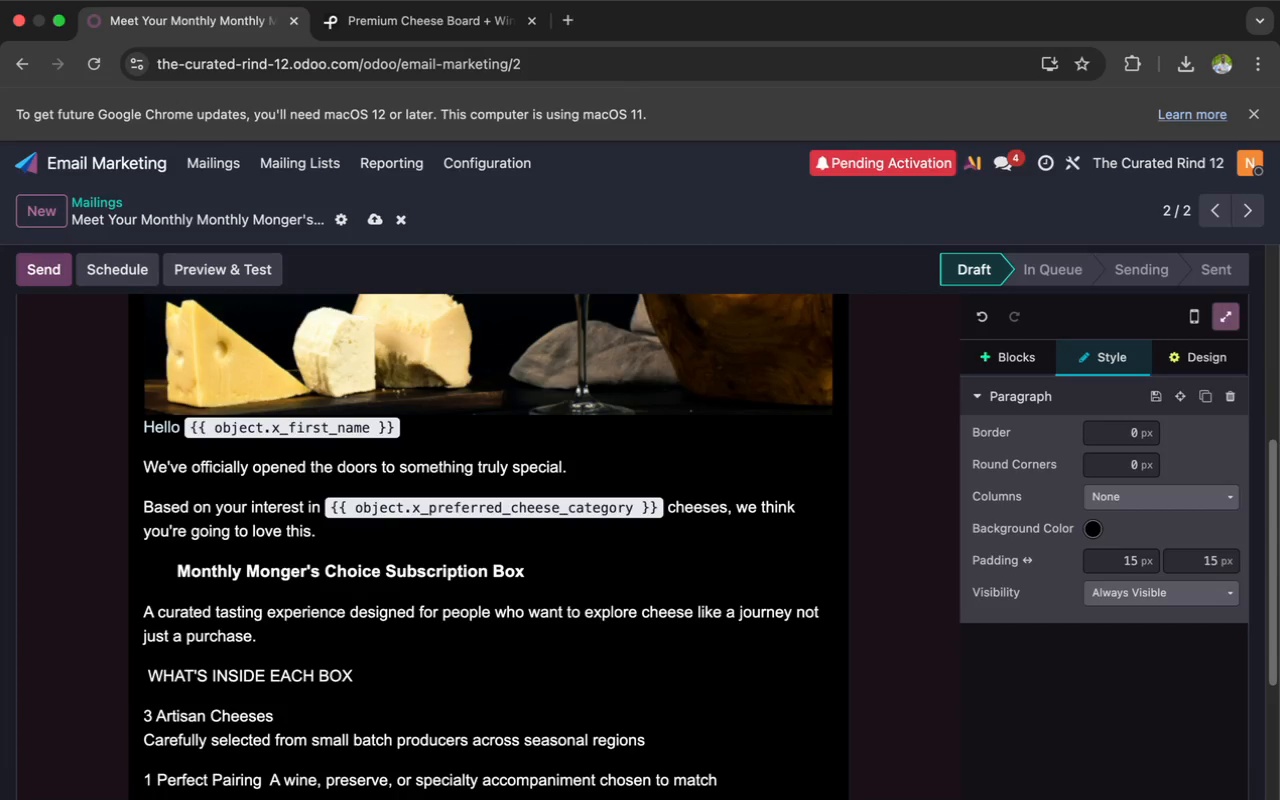 
key(Space)
 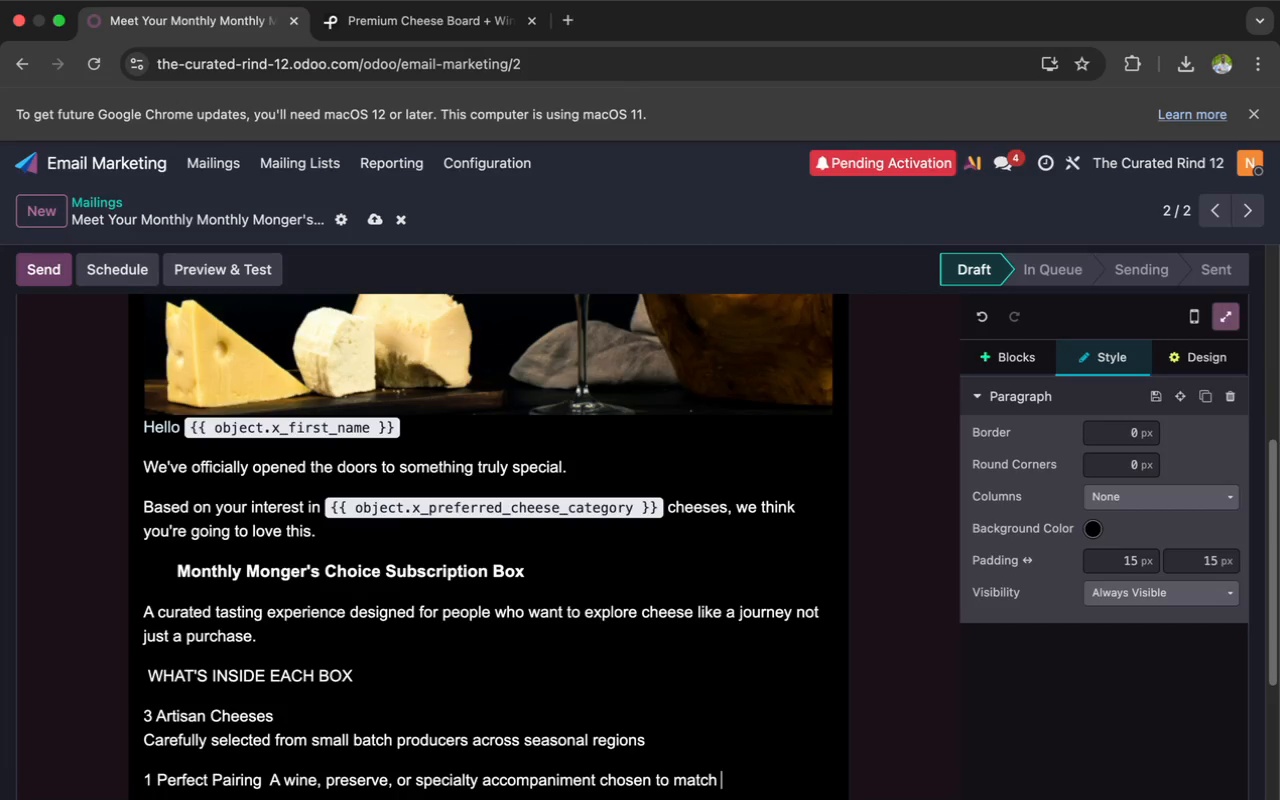 
wait(8.2)
 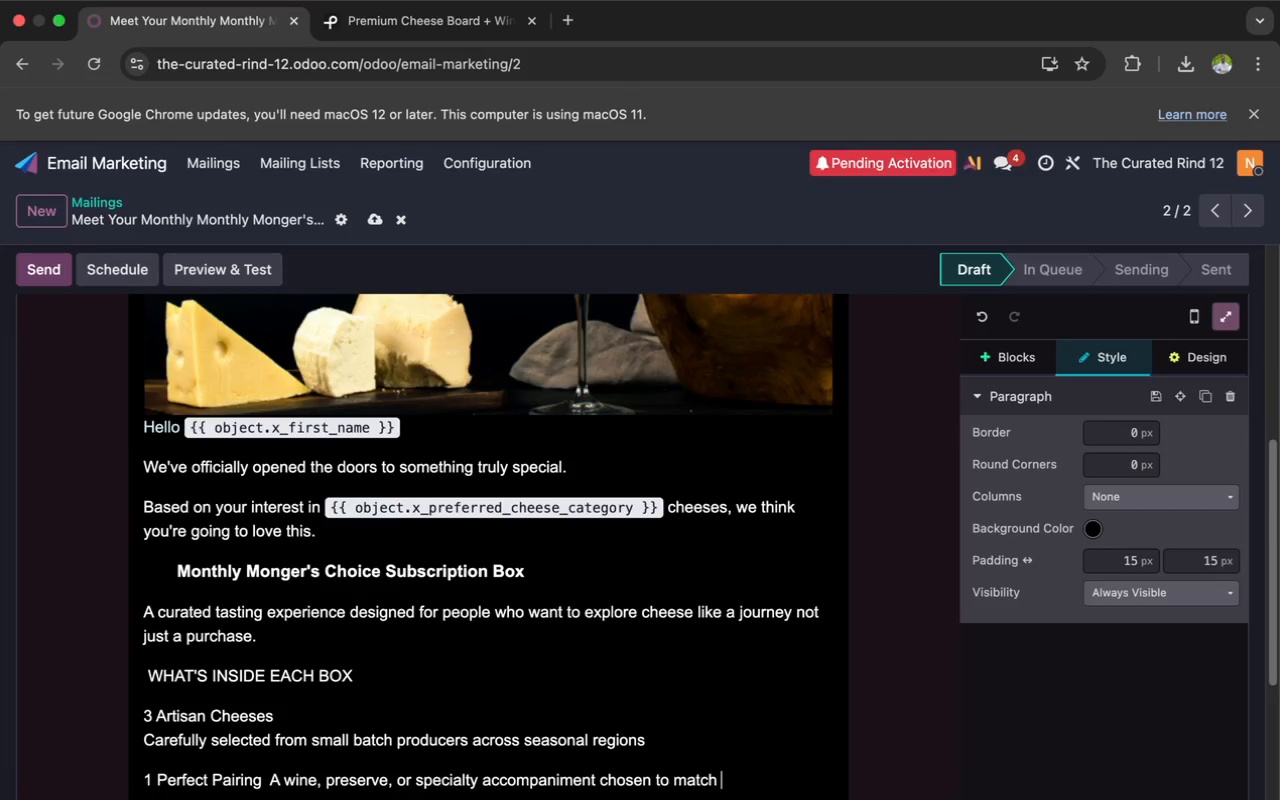 
type(you)
 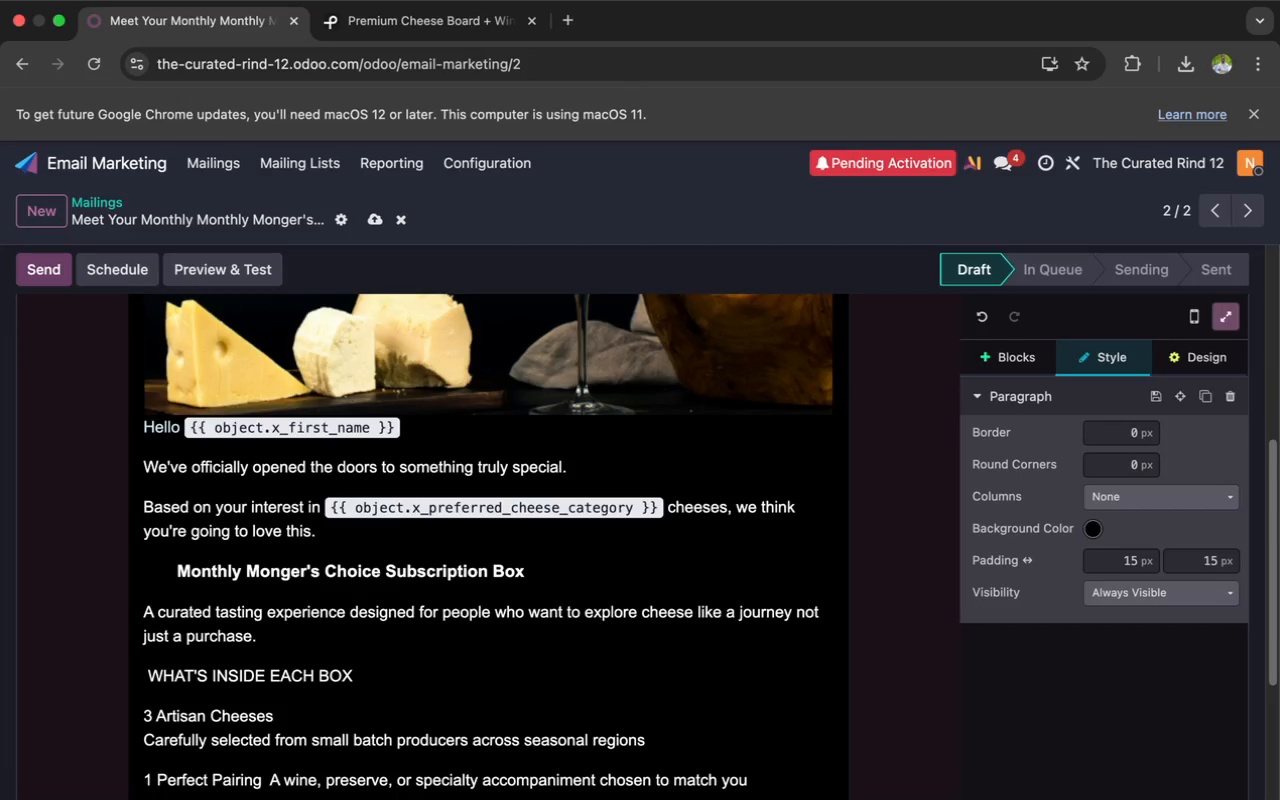 
wait(9.58)
 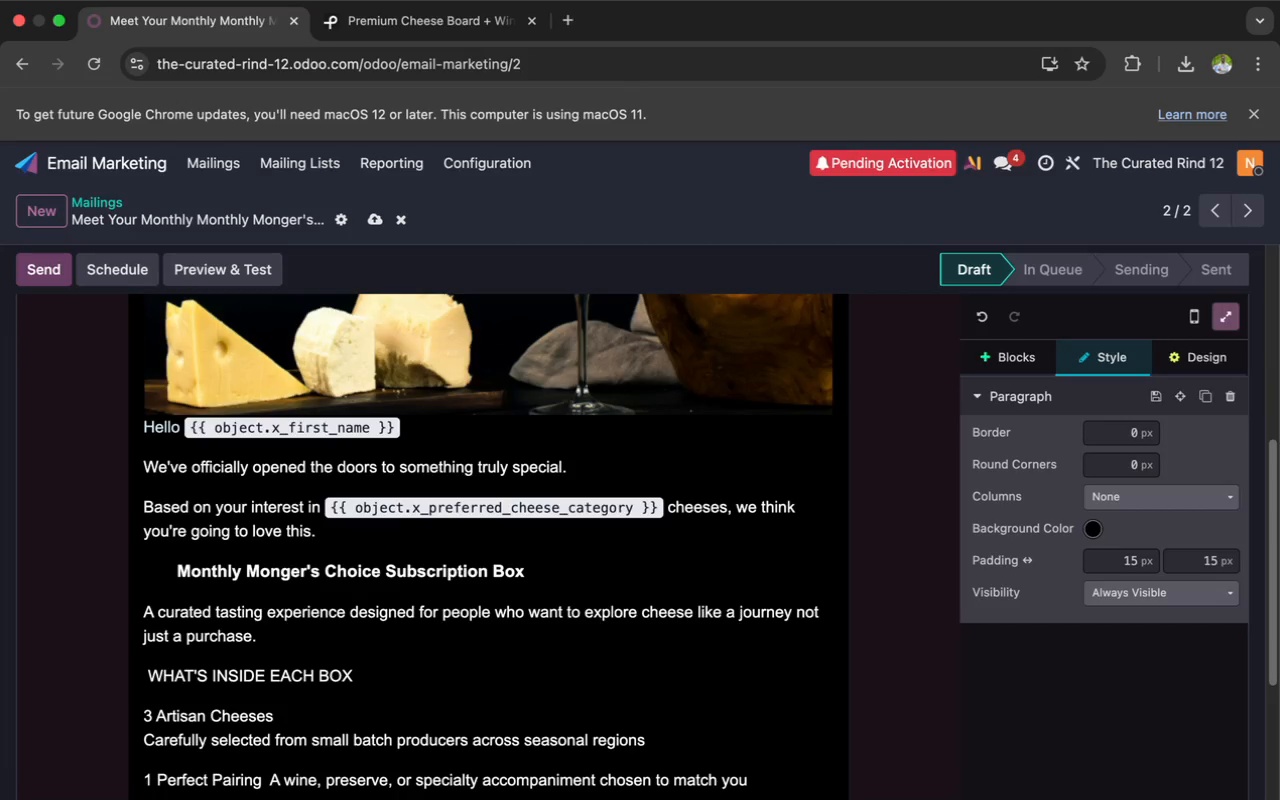 
type(r cheeses)
 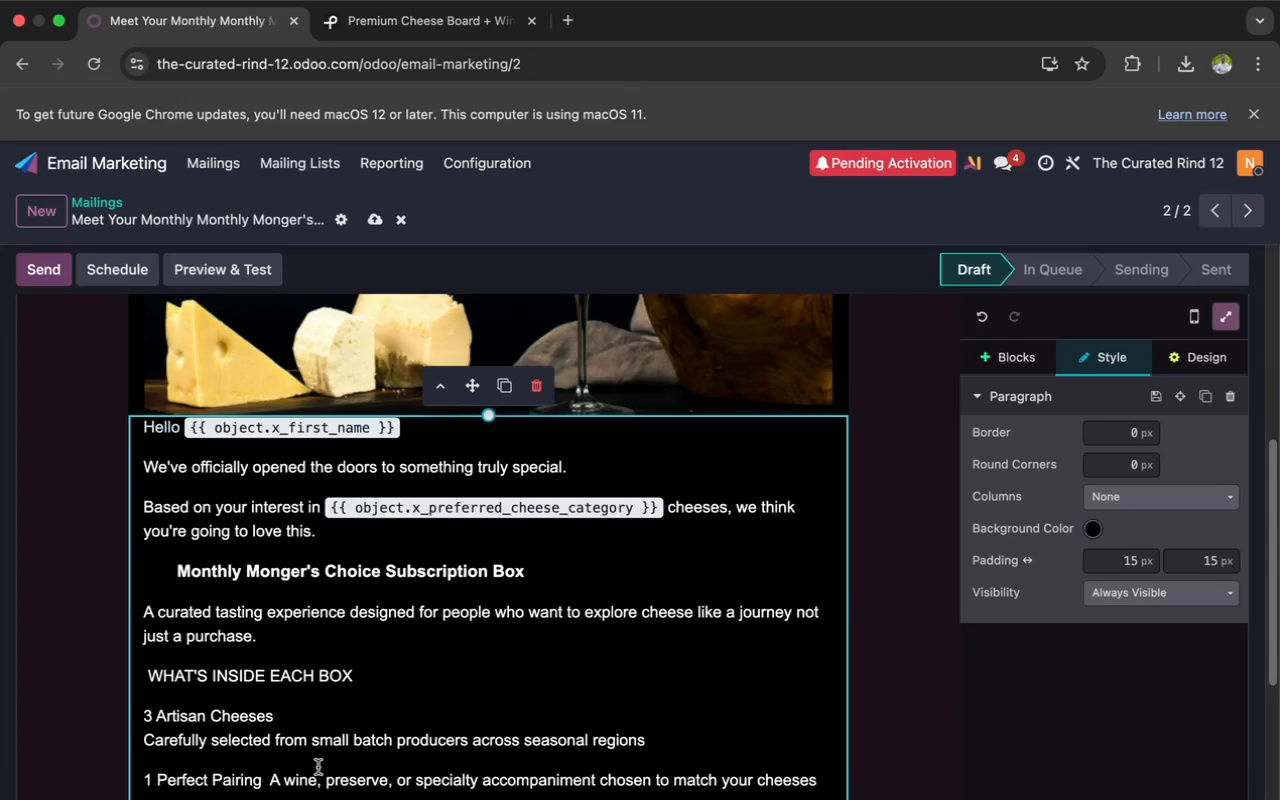 
wait(6.38)
 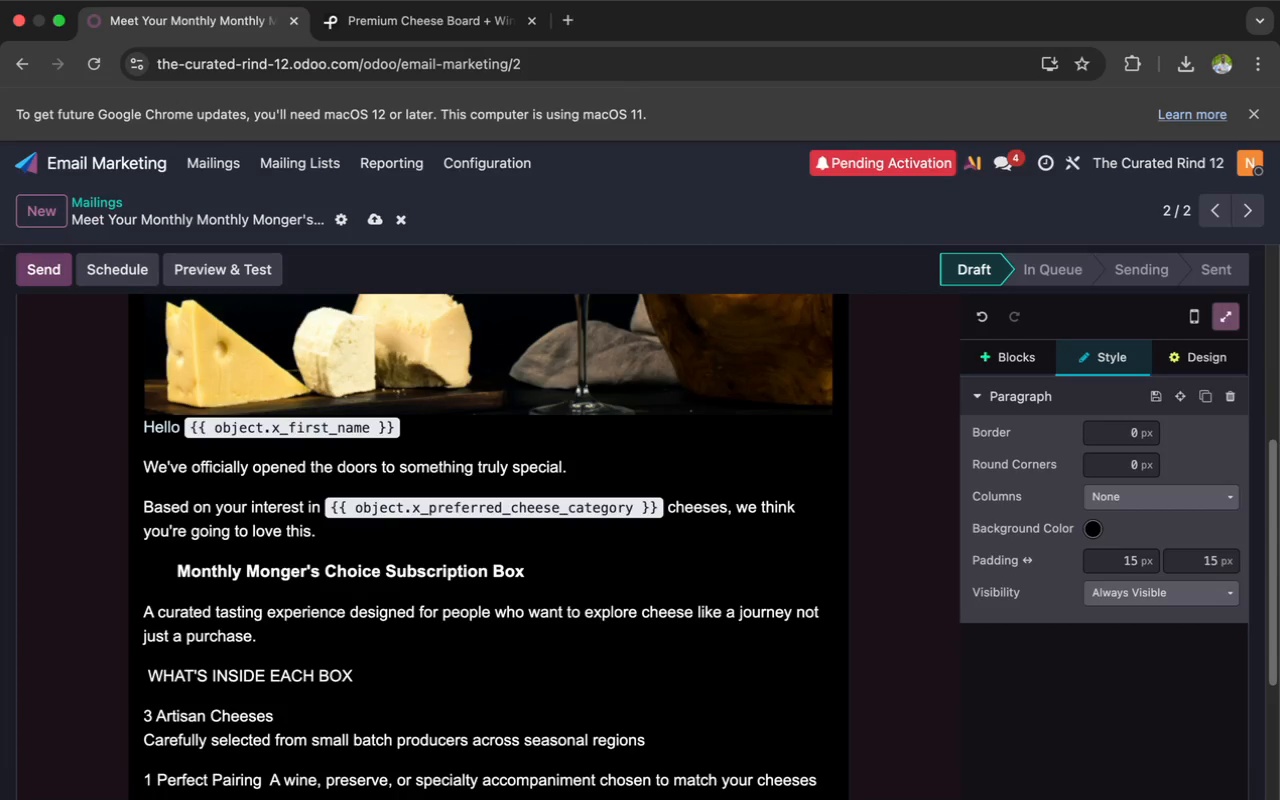 
left_click([272, 777])
 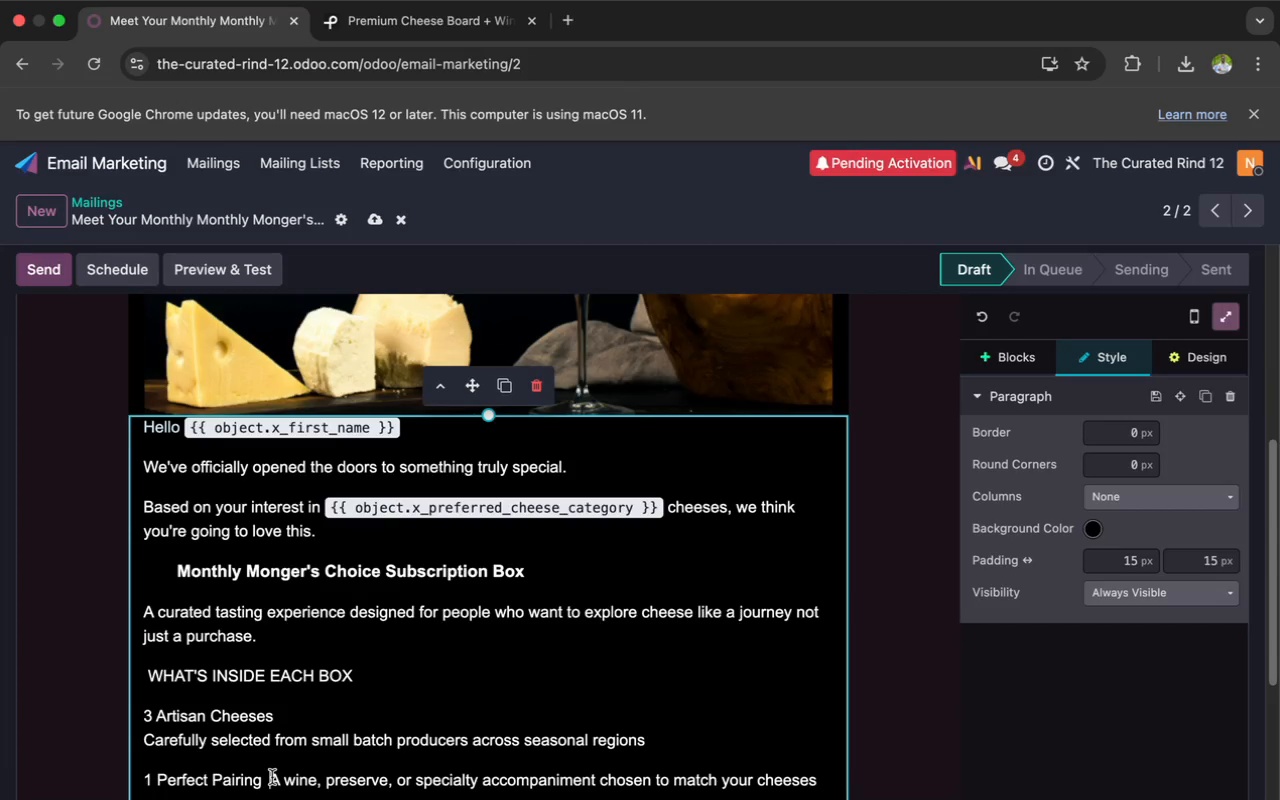 
key(Space)
 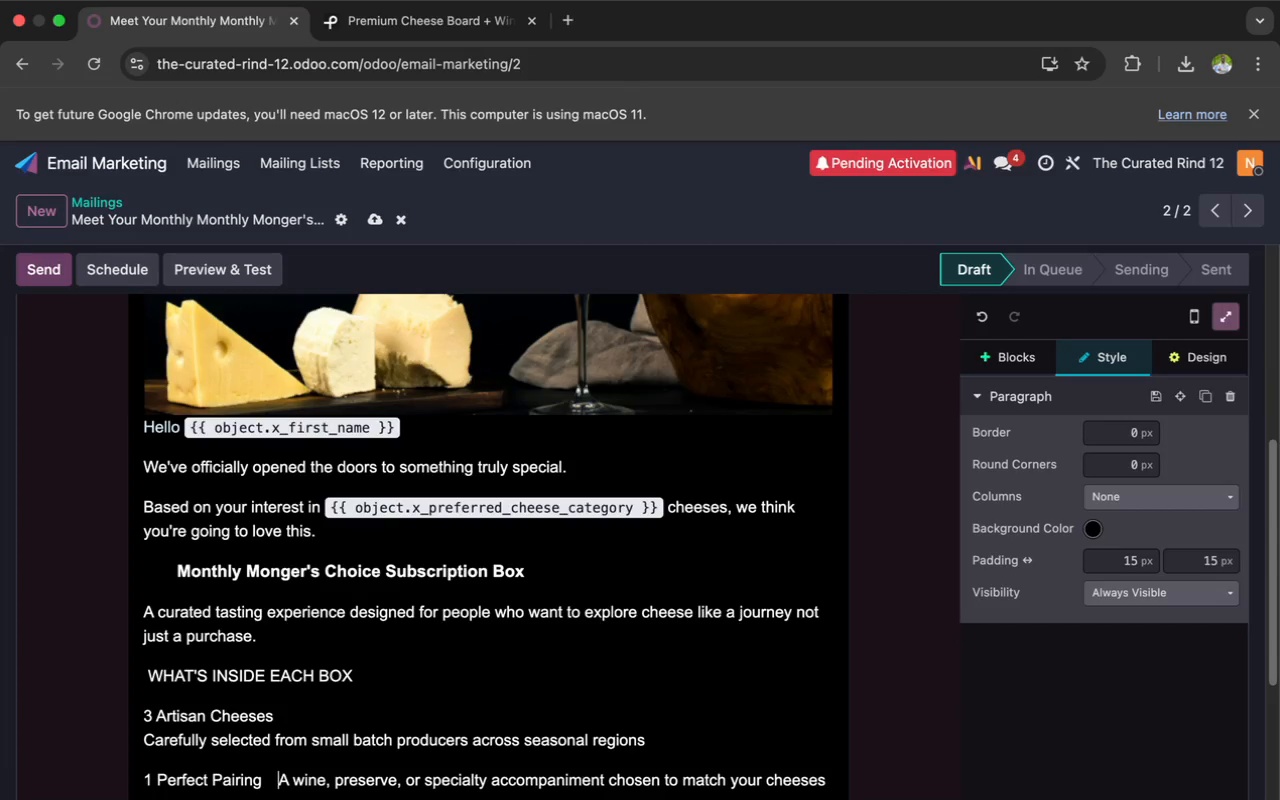 
key(Space)
 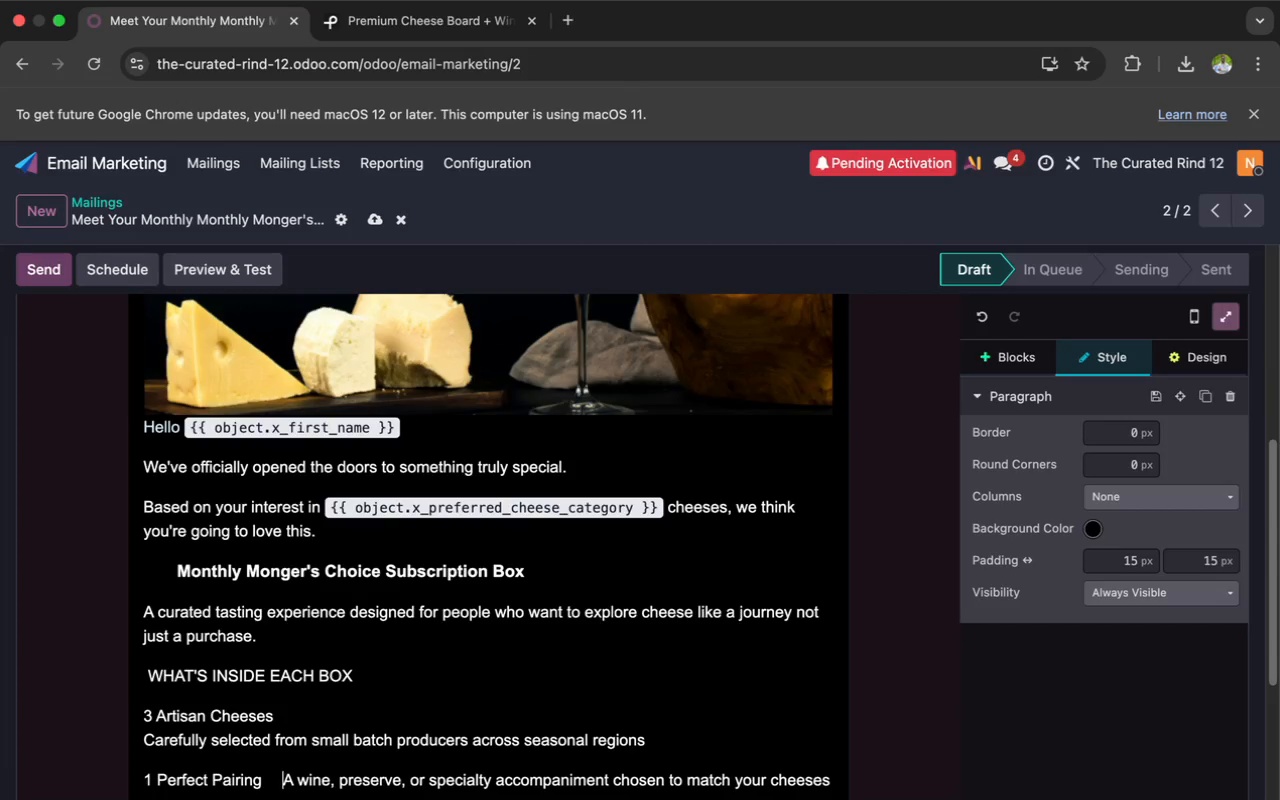 
key(Space)
 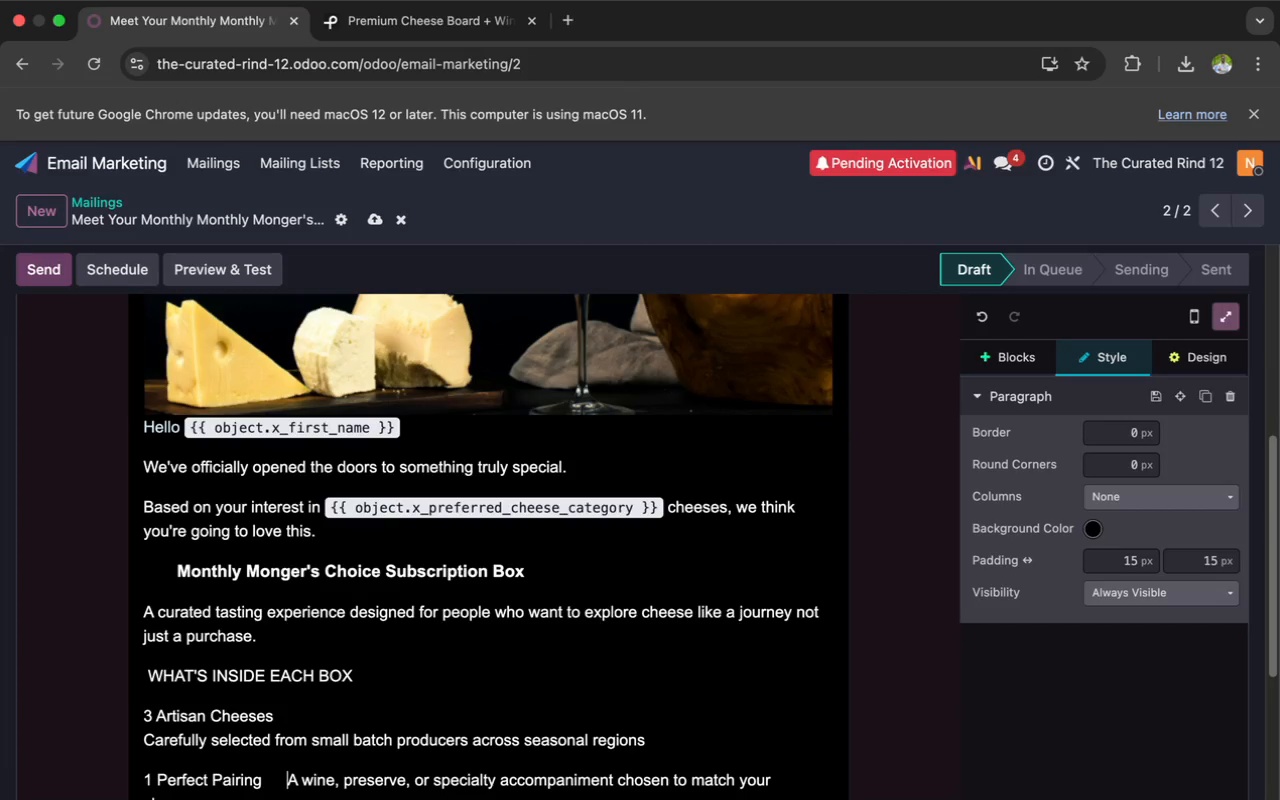 
key(Space)
 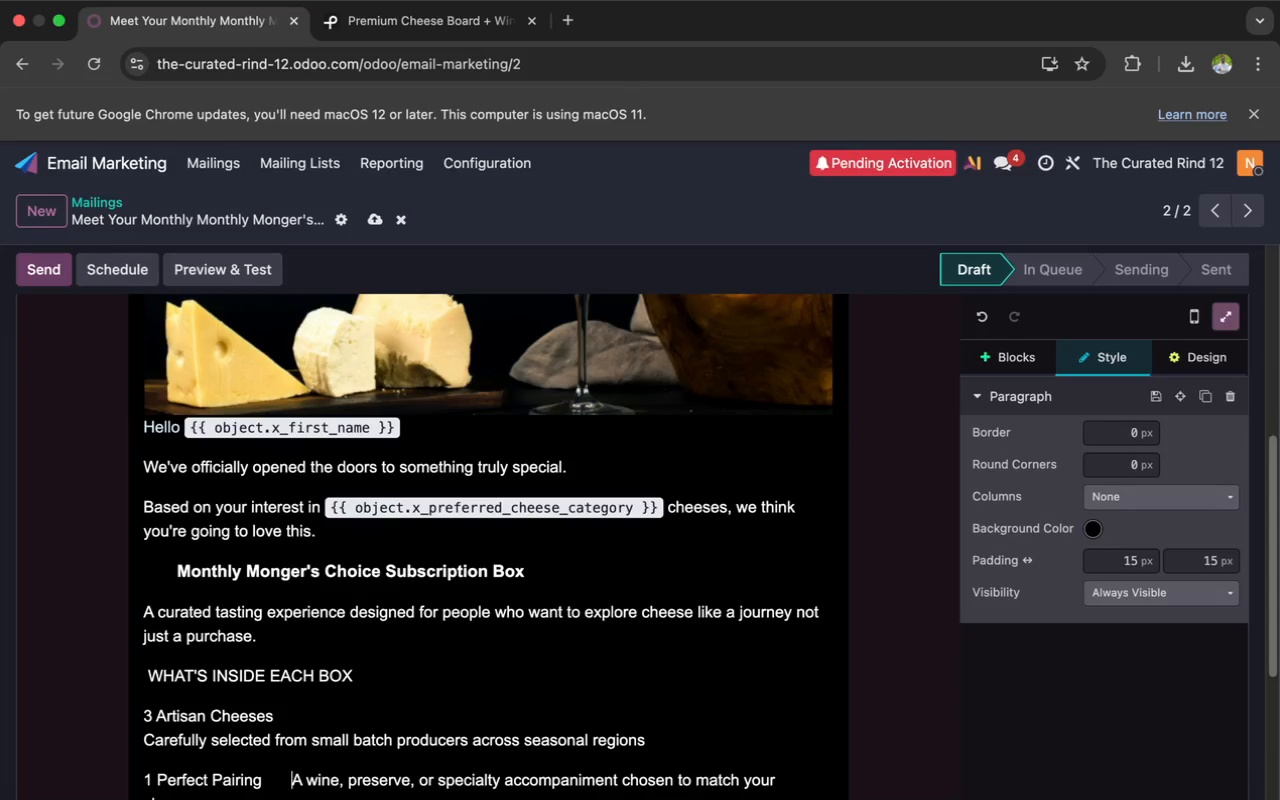 
key(Space)
 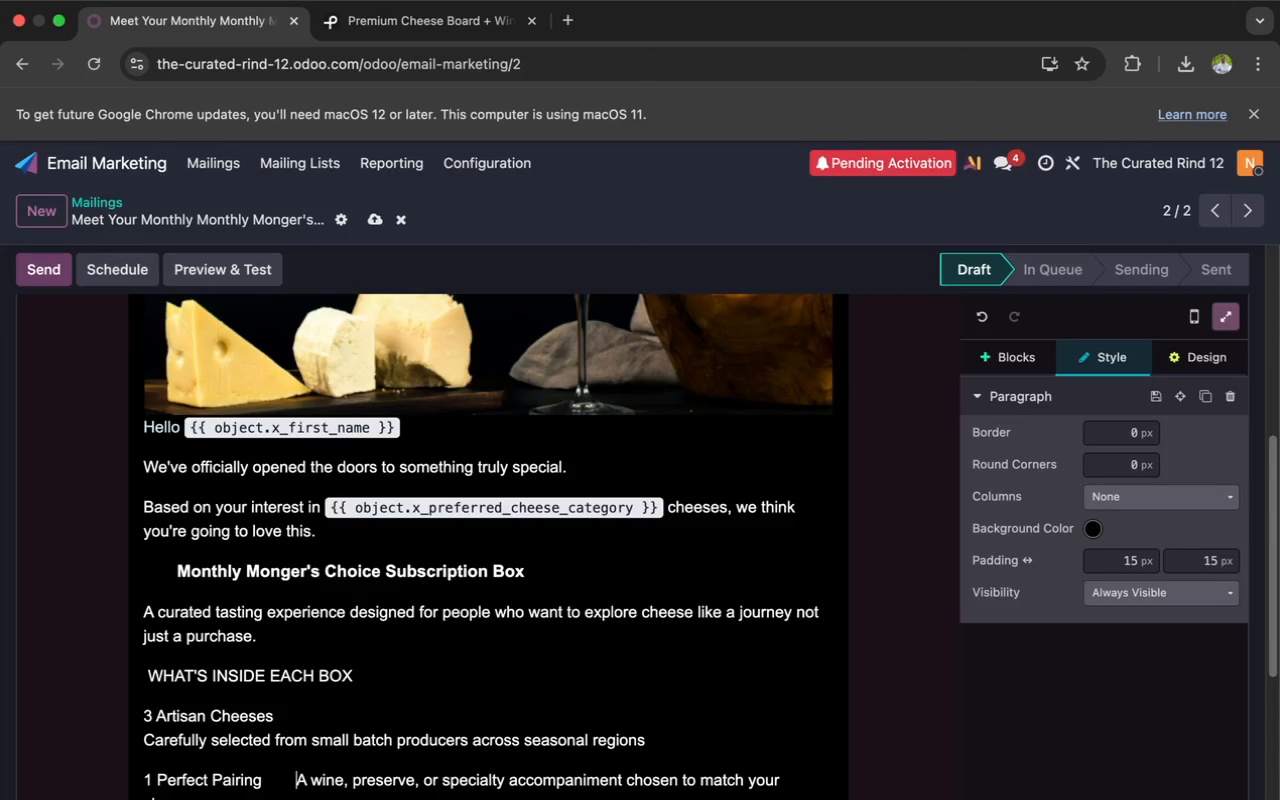 
key(Space)
 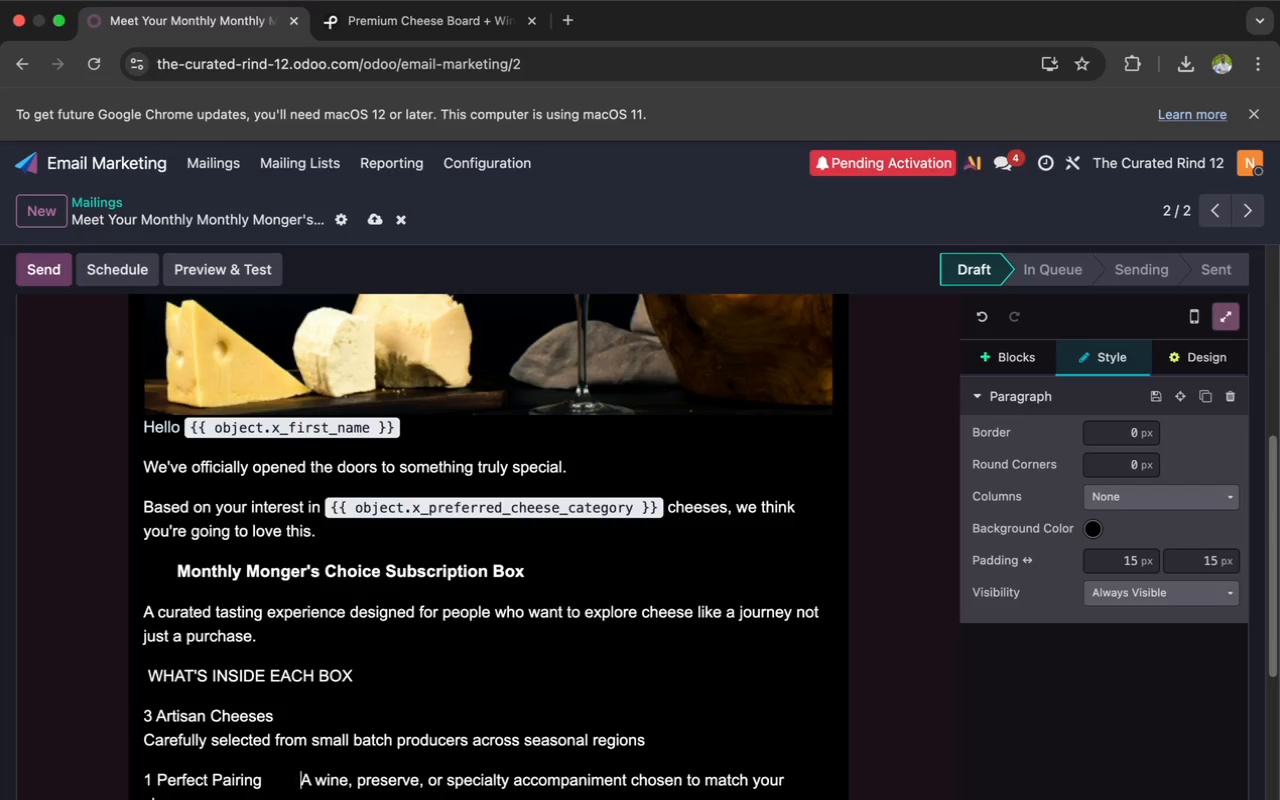 
key(Space)
 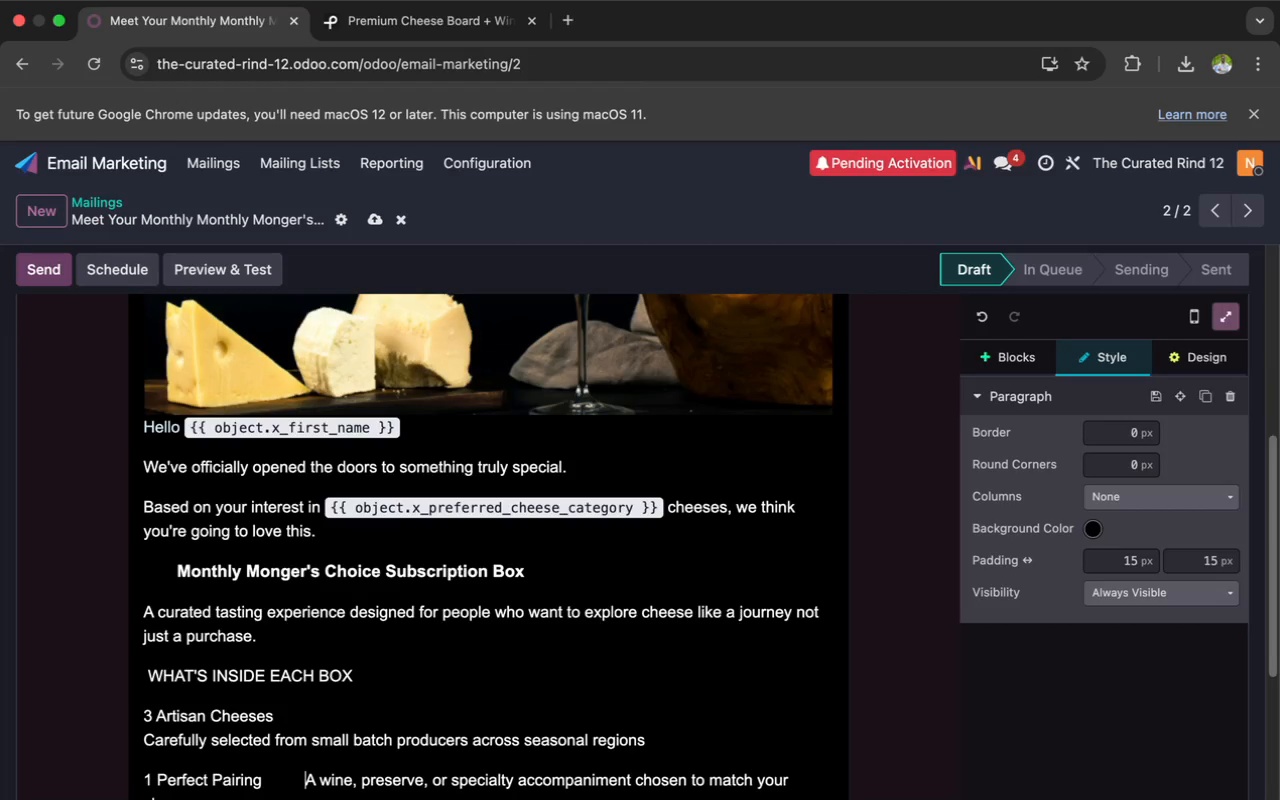 
key(Space)
 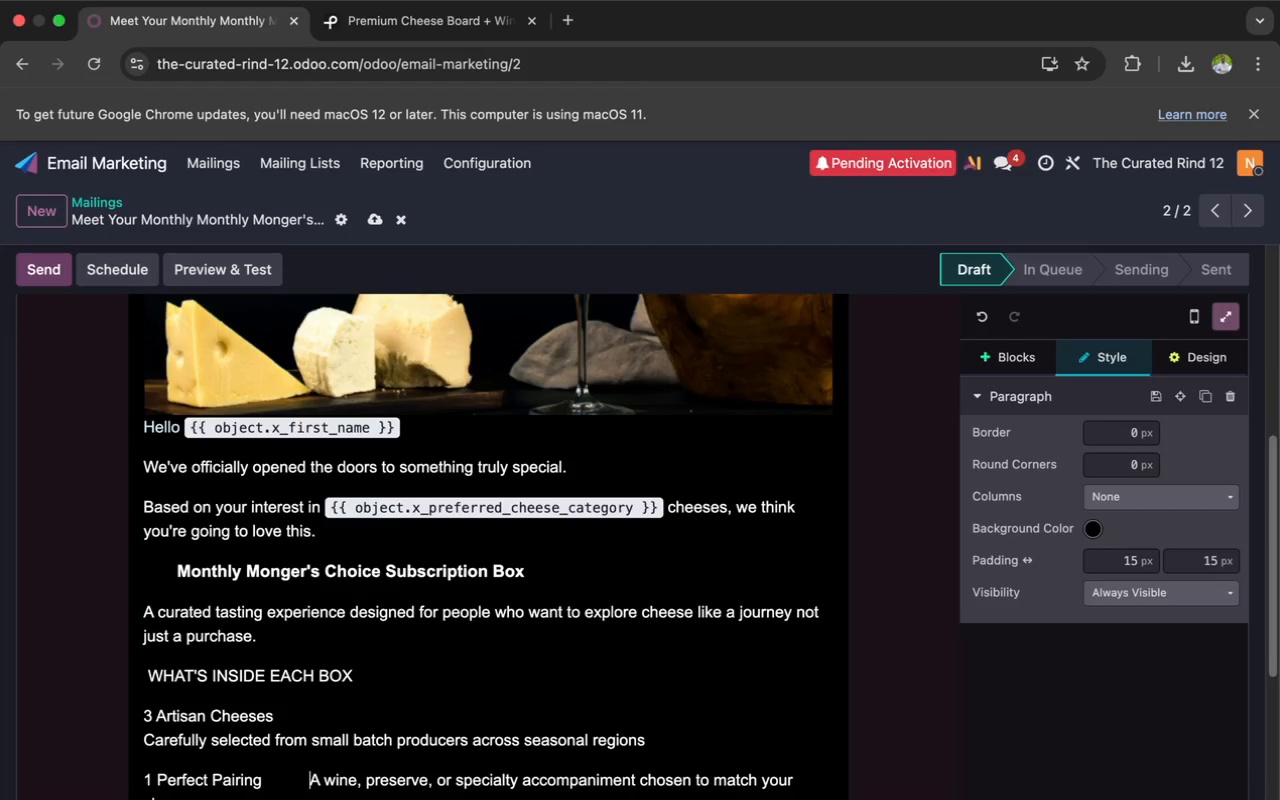 
key(Space)
 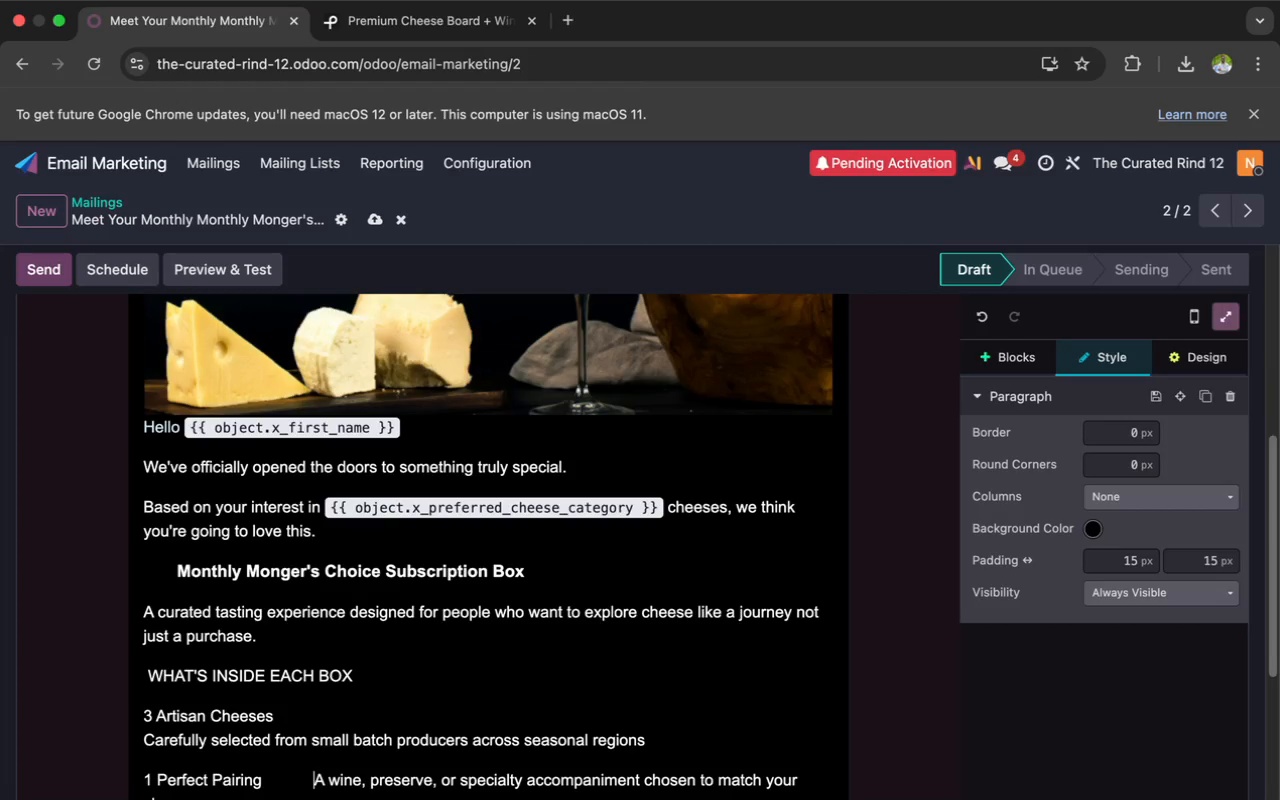 
key(Space)
 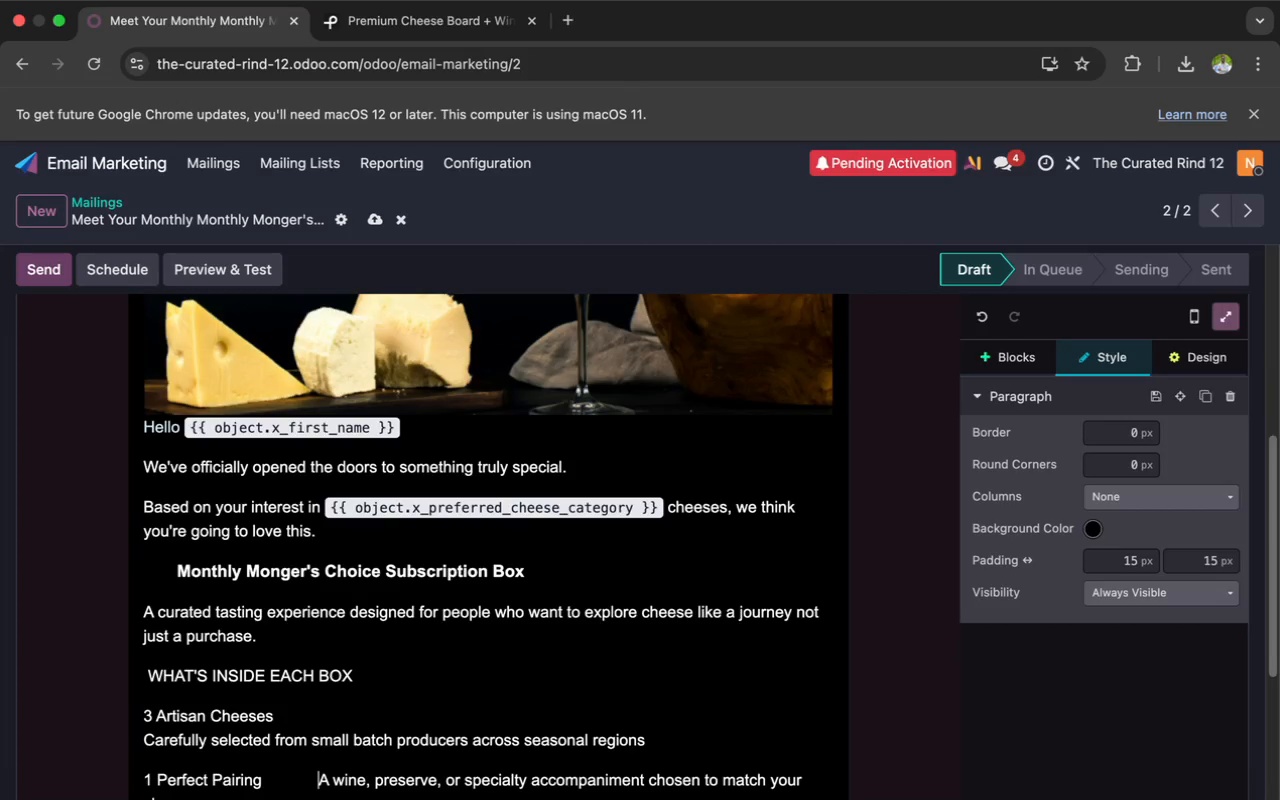 
key(Space)
 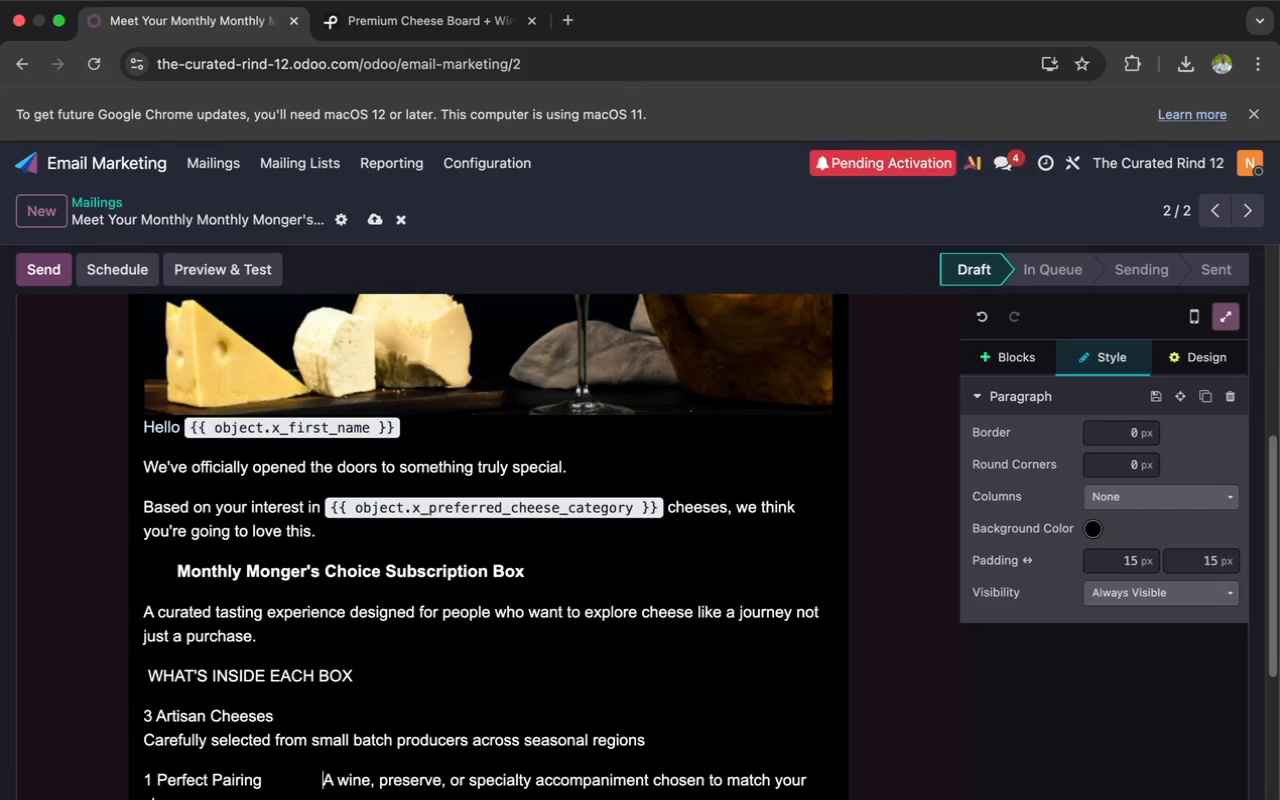 
key(Space)
 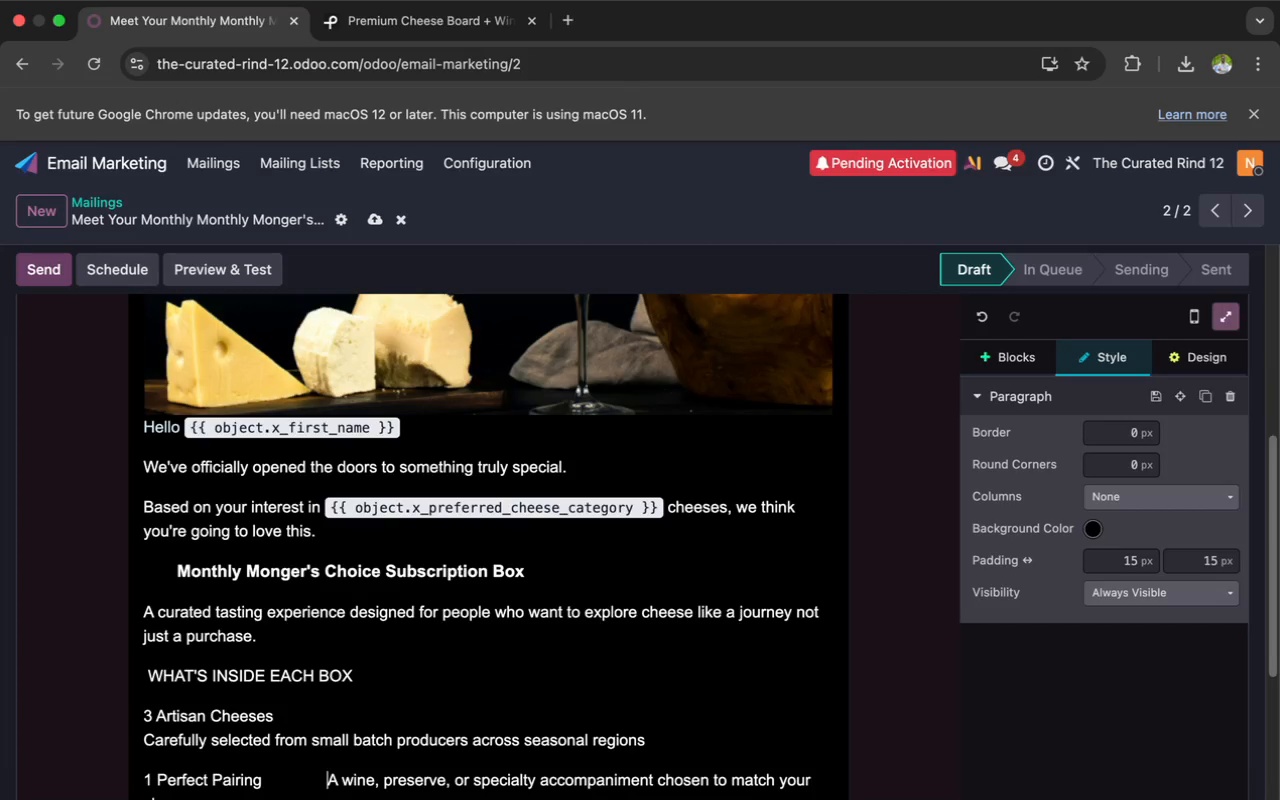 
key(Space)
 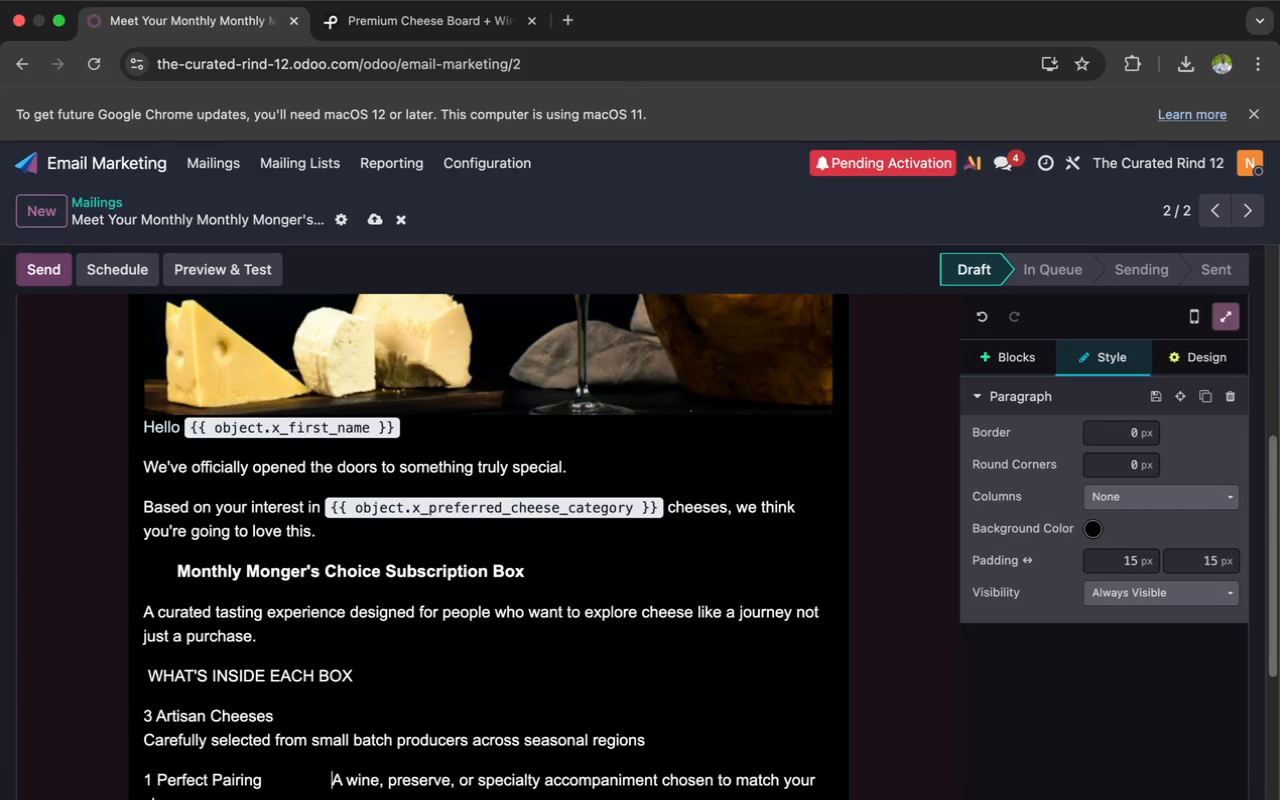 
key(Space)
 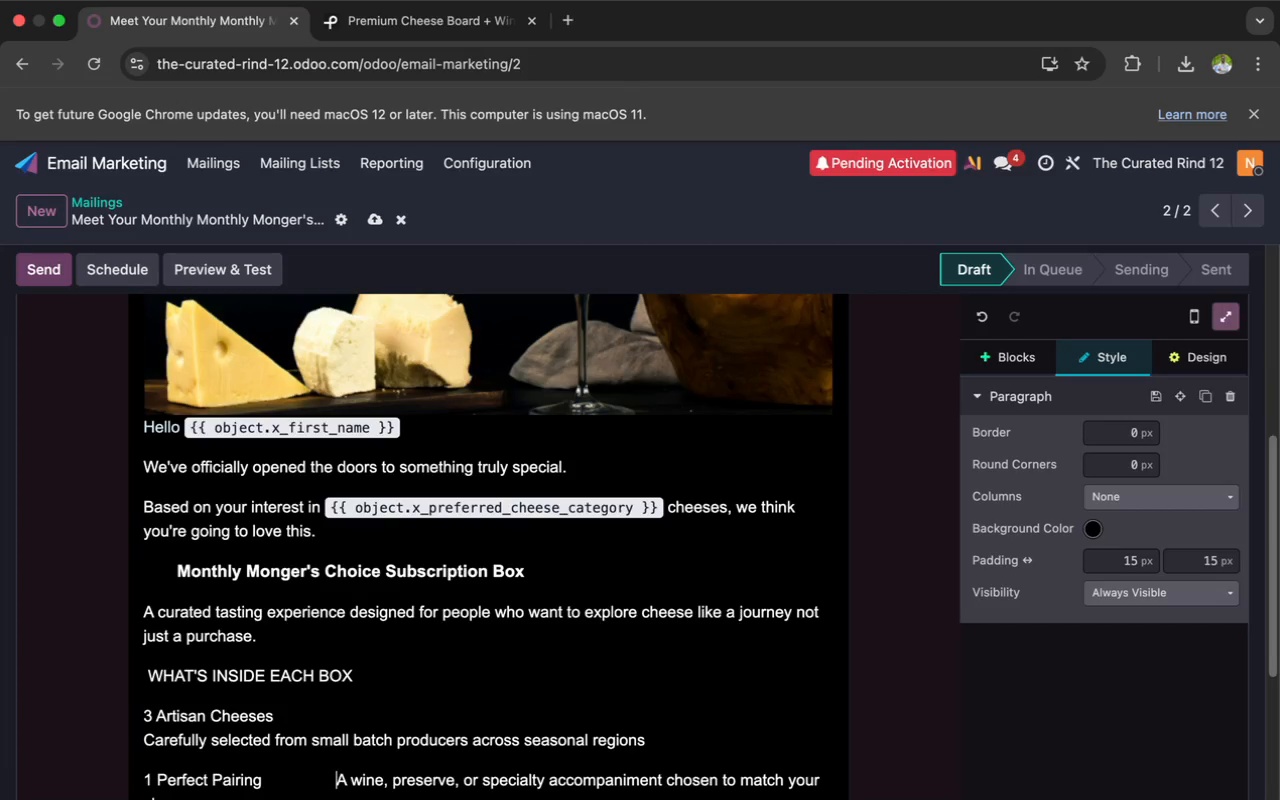 
key(Space)
 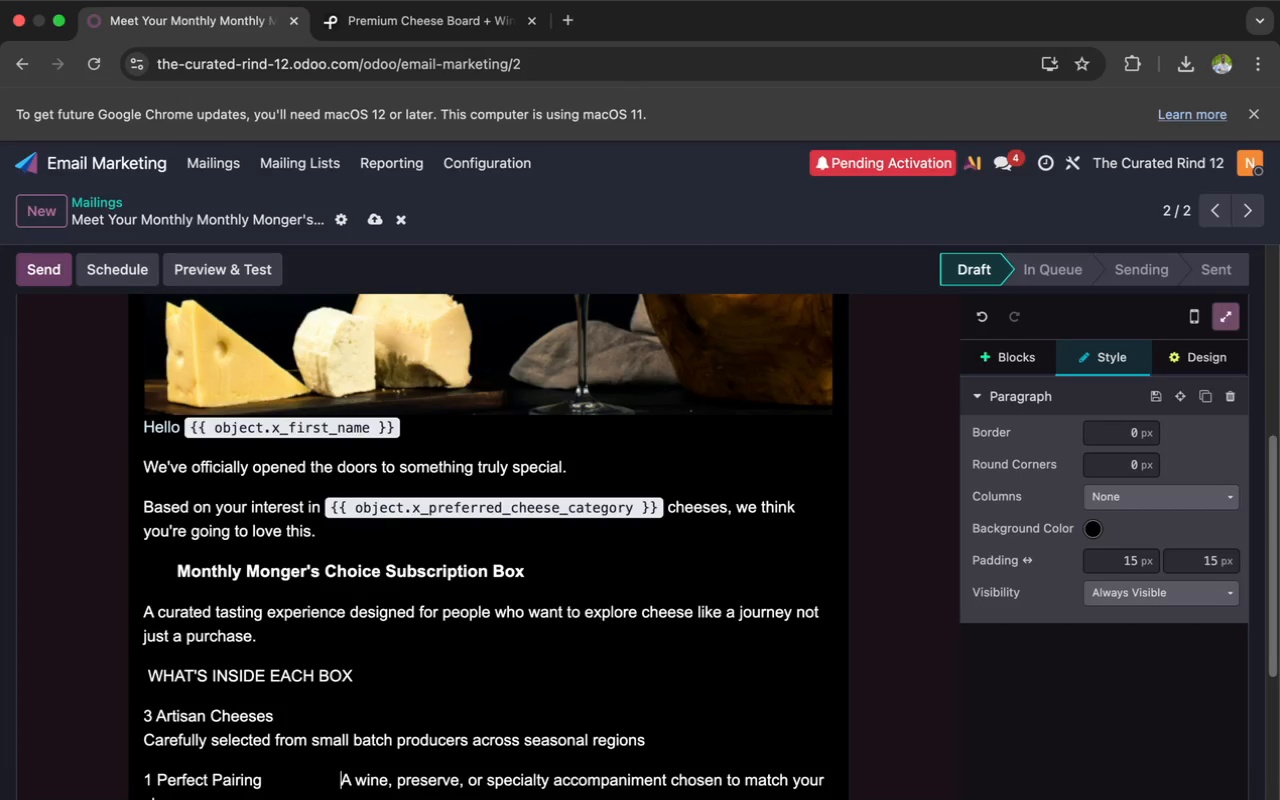 
key(Space)
 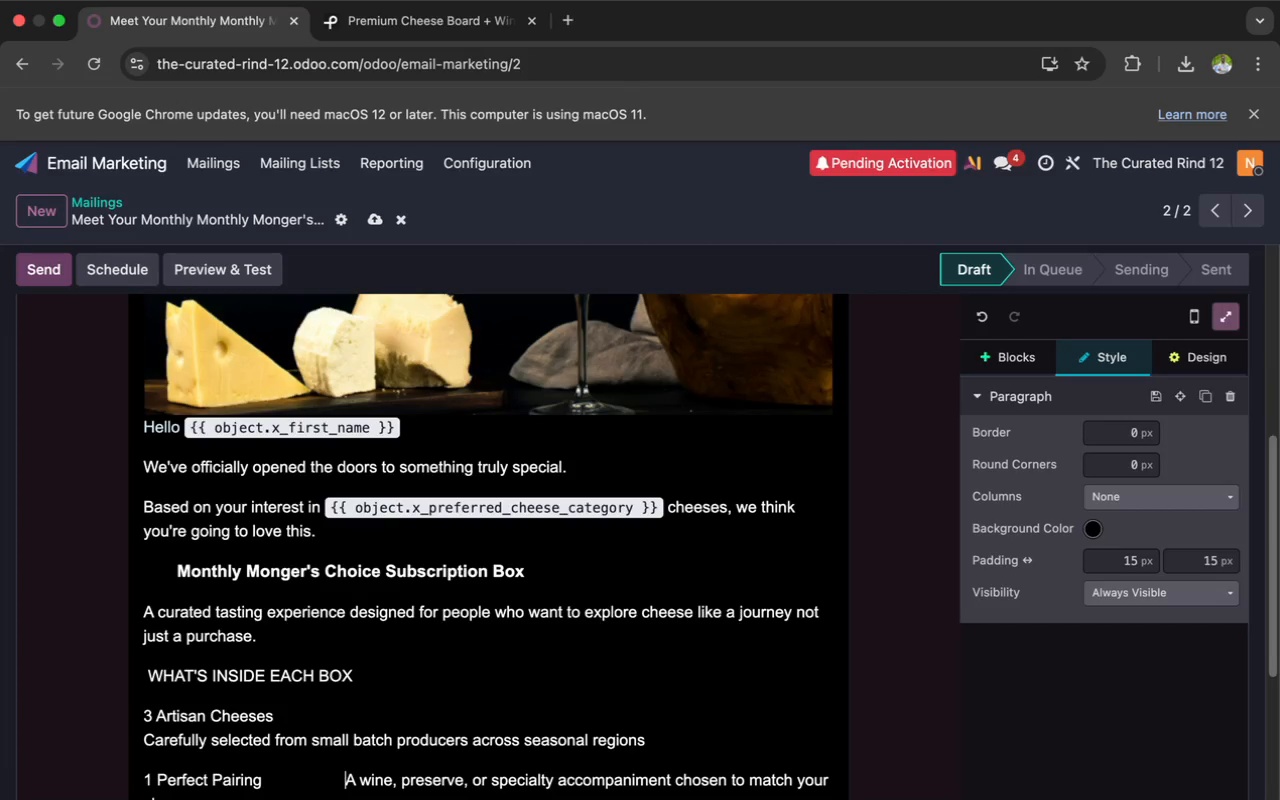 
key(Space)
 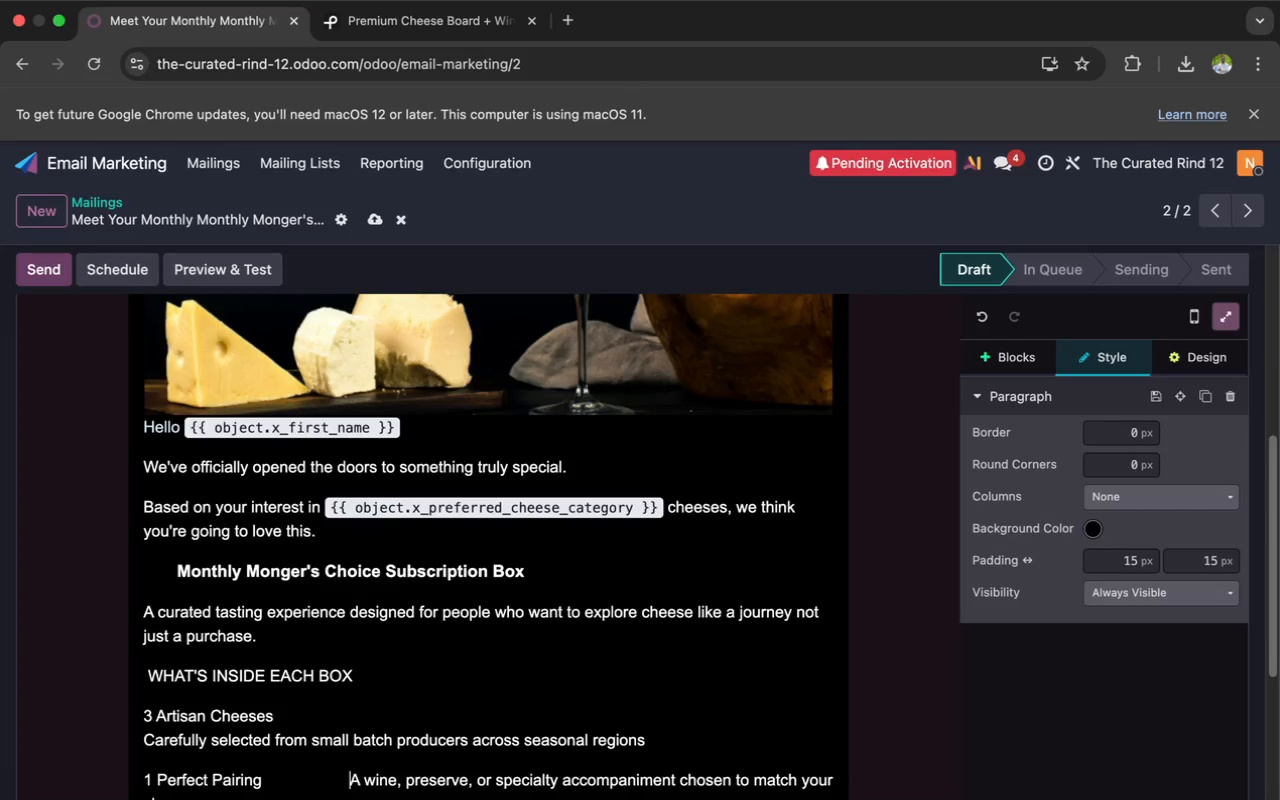 
key(Space)
 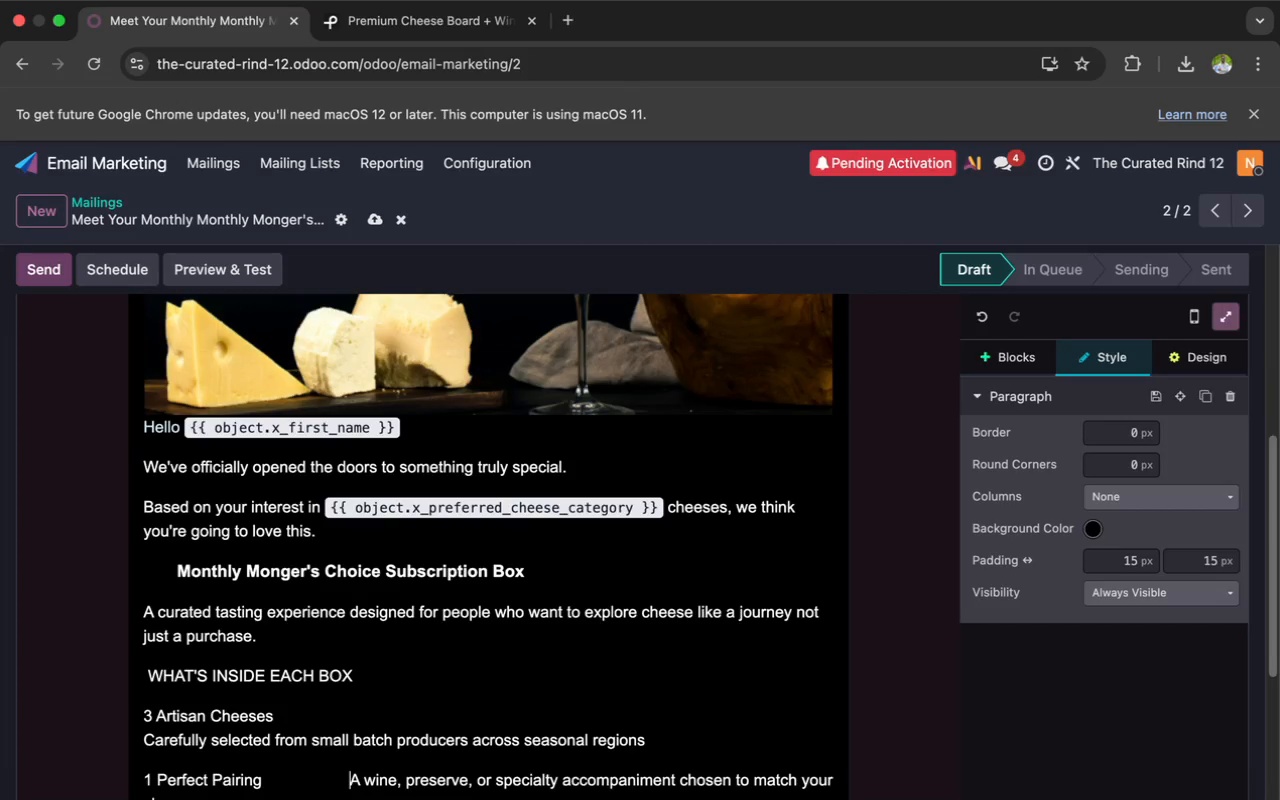 
key(Space)
 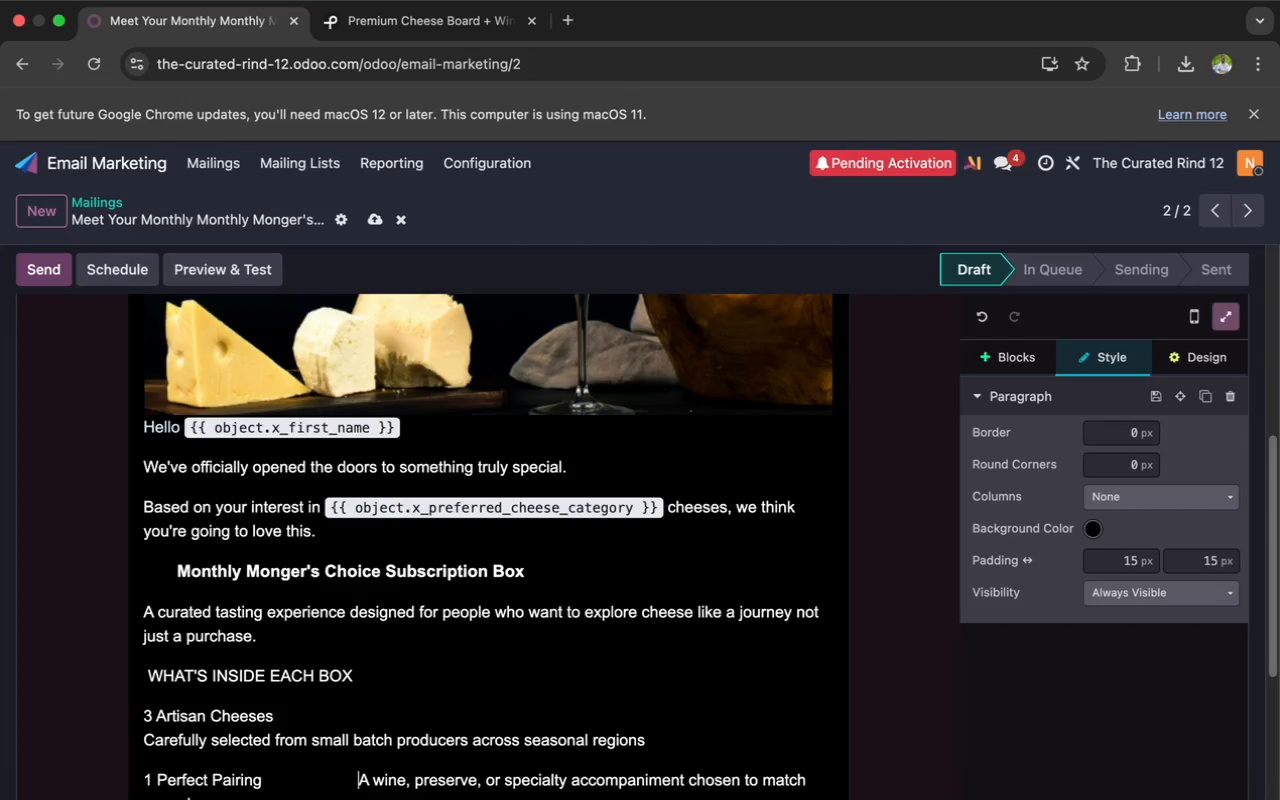 
key(Space)
 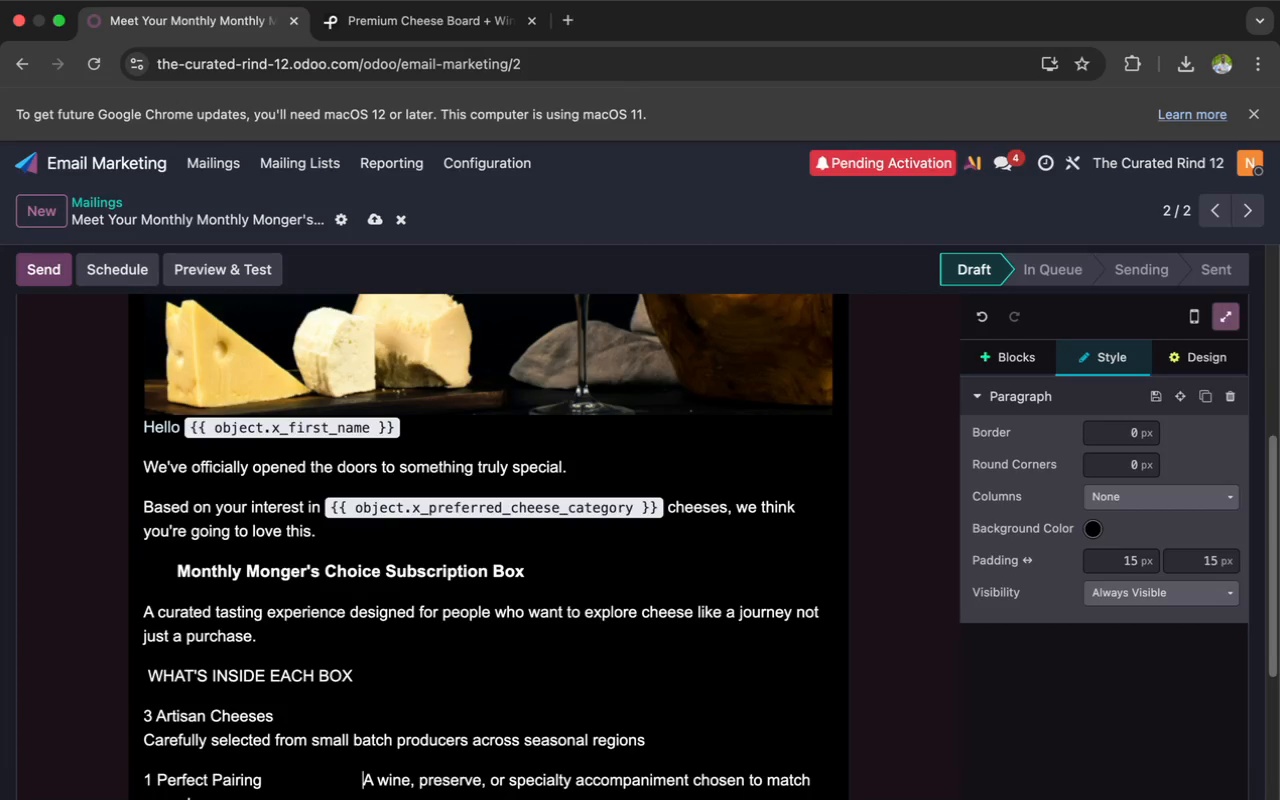 
key(Space)
 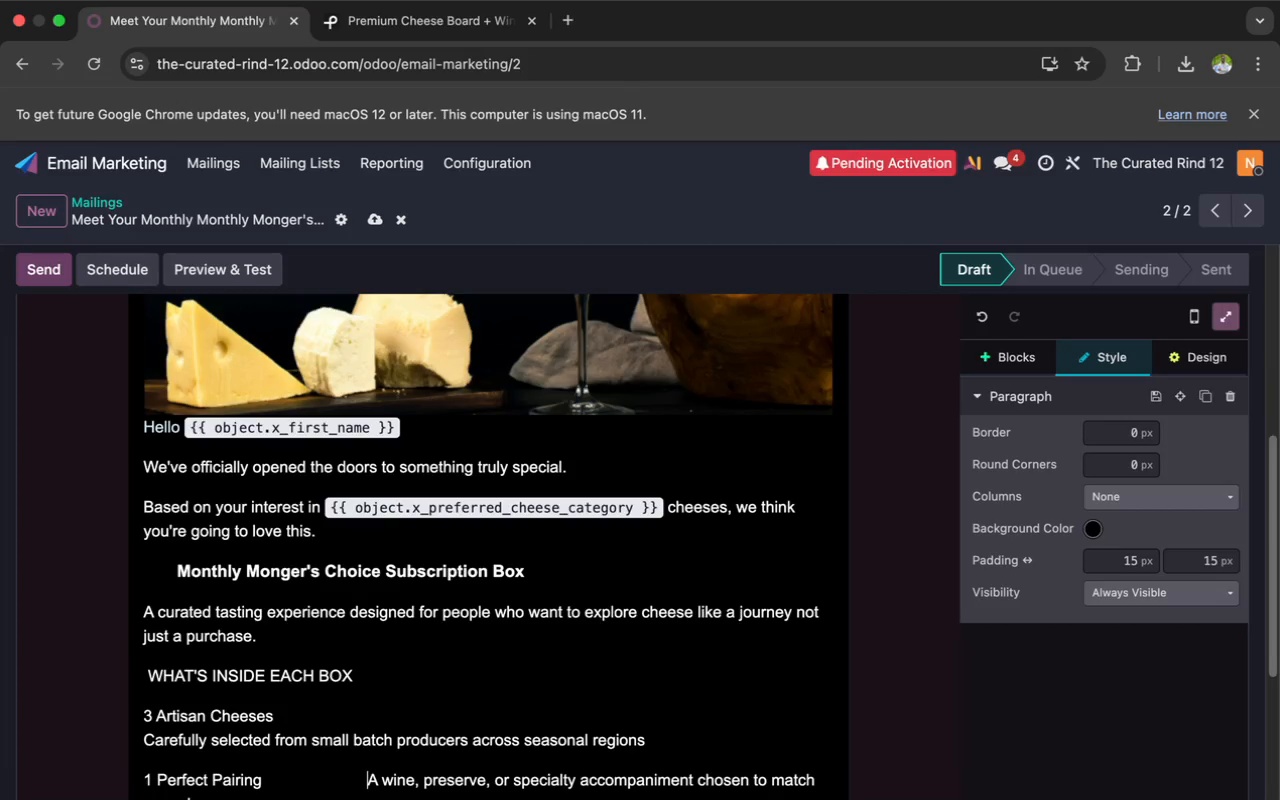 
key(Space)
 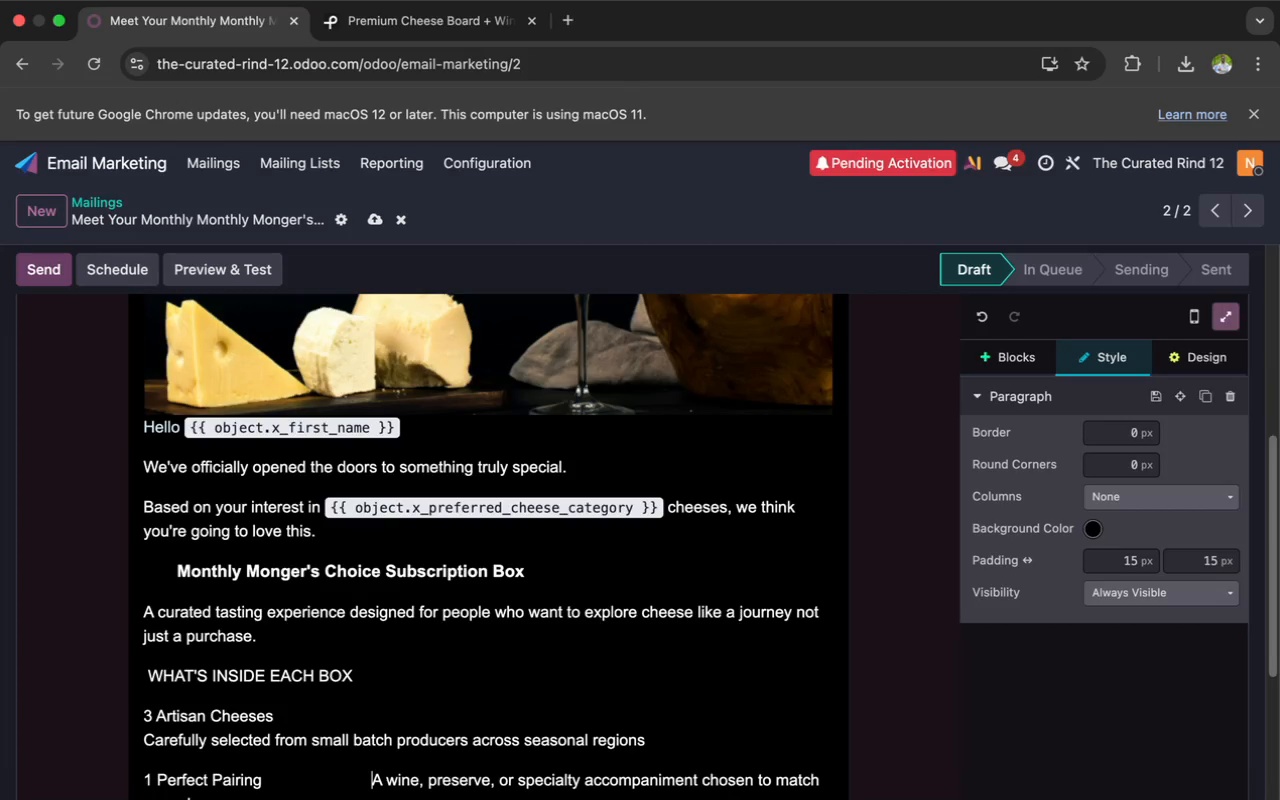 
key(Space)
 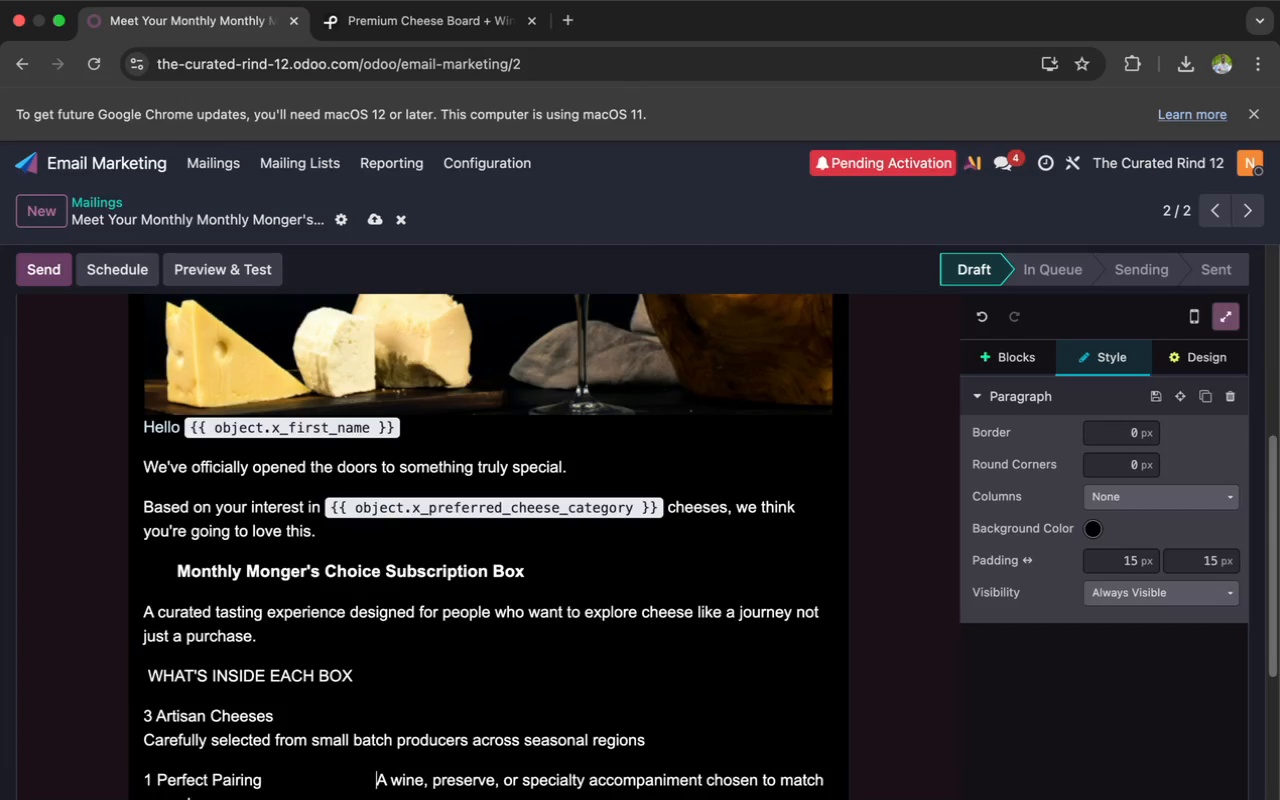 
key(Space)
 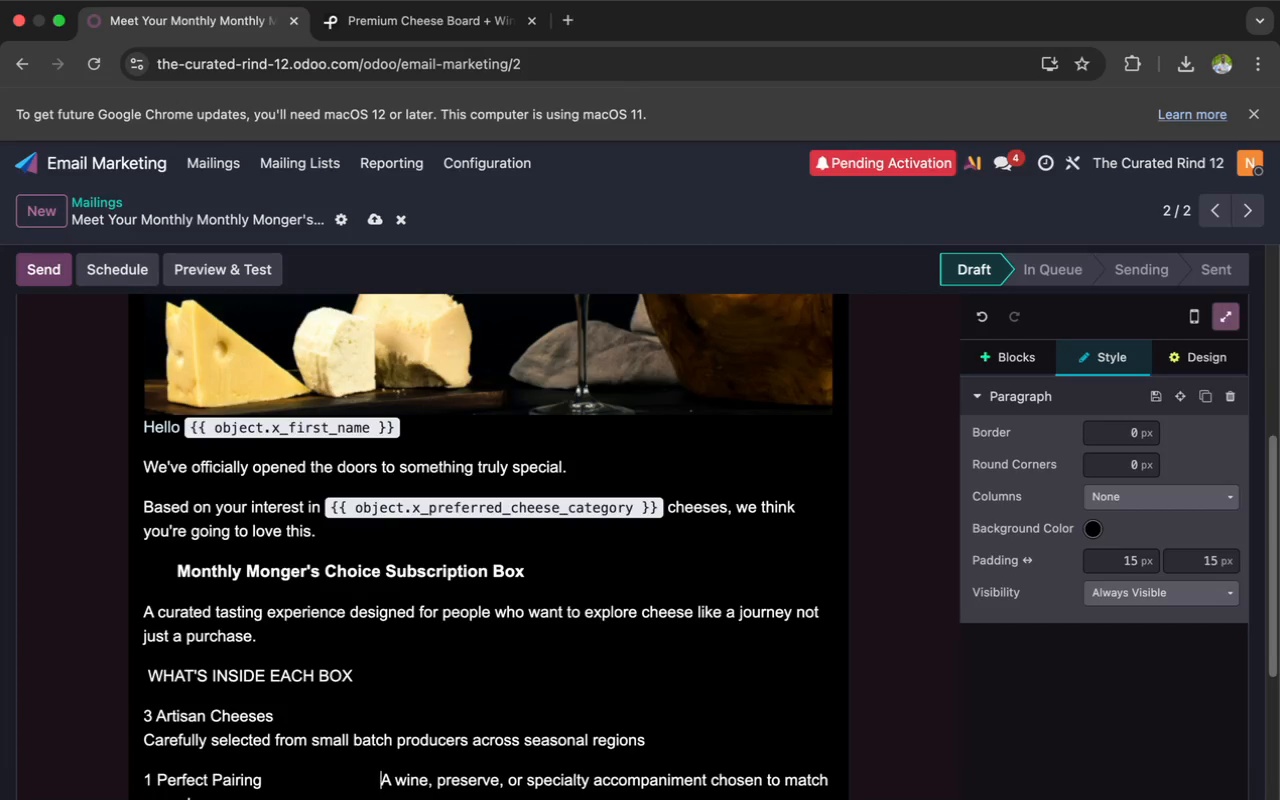 
key(Space)
 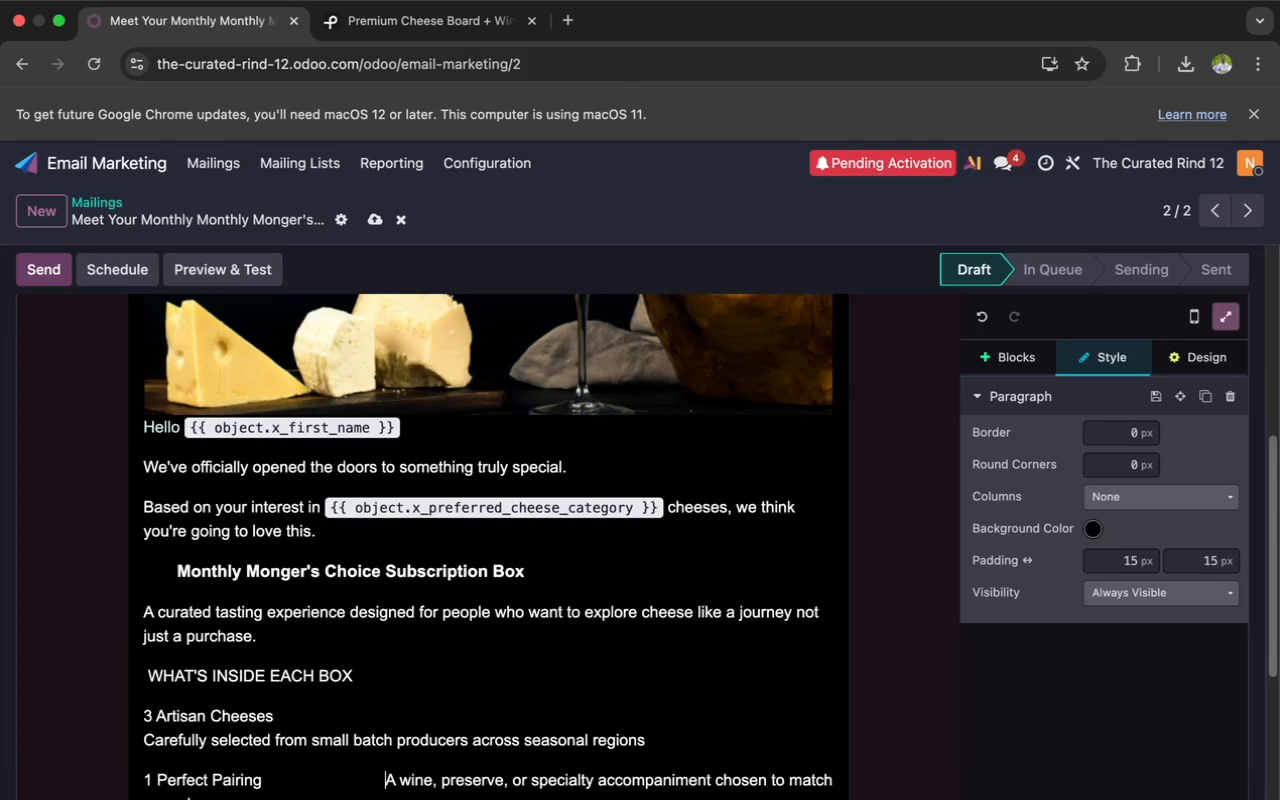 
key(Space)
 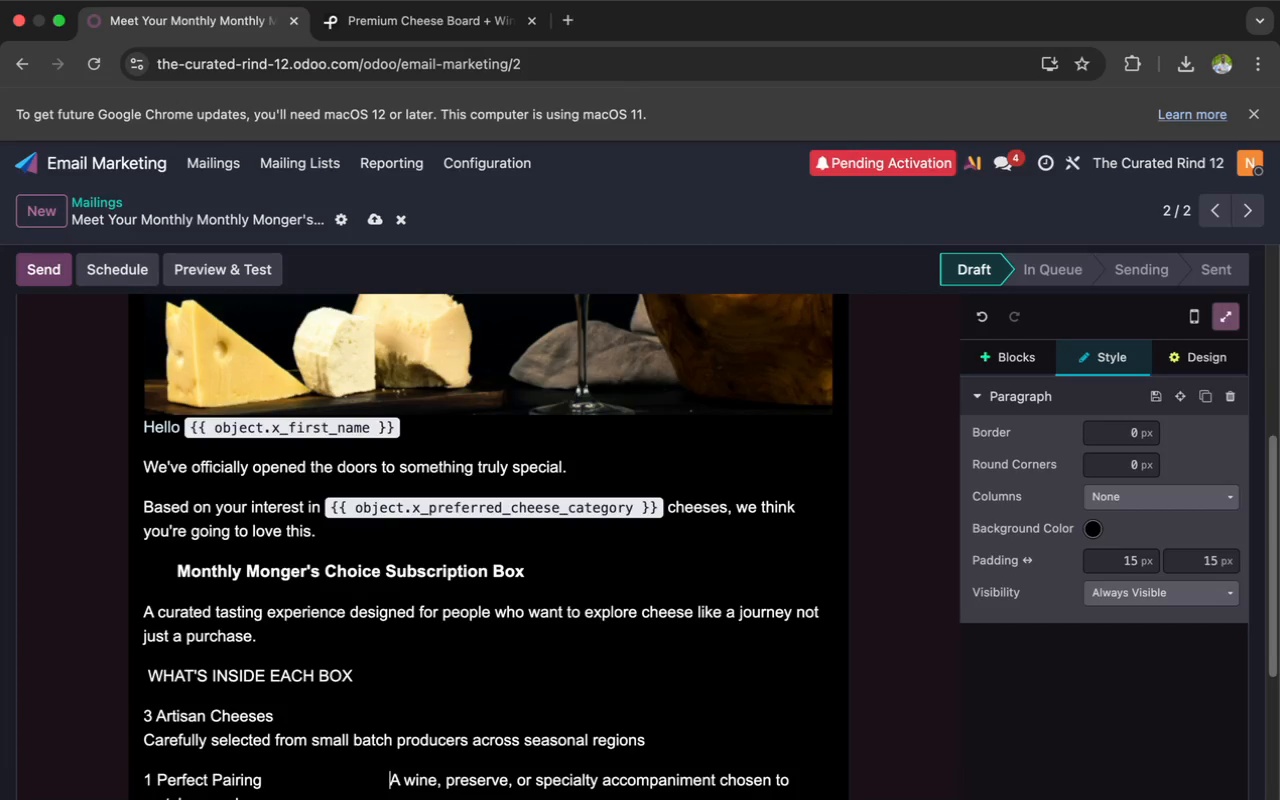 
key(Space)
 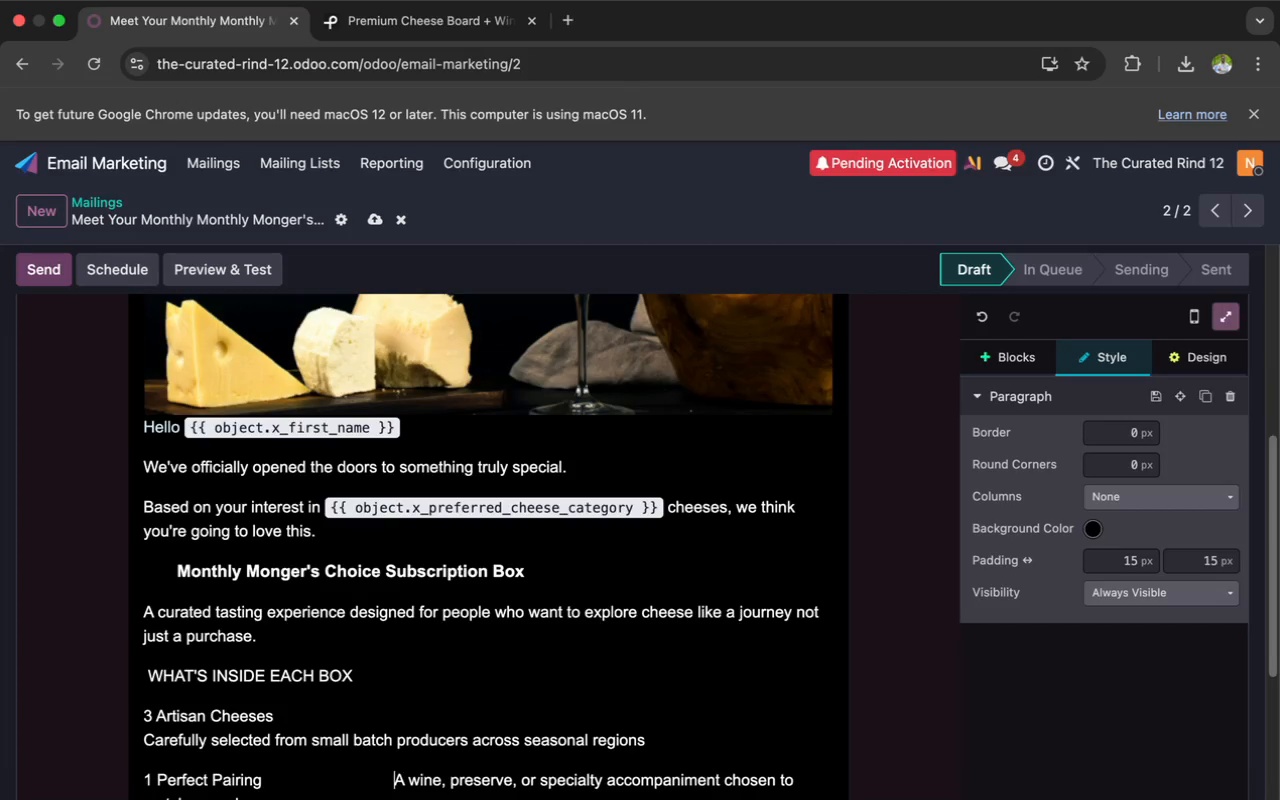 
key(Space)
 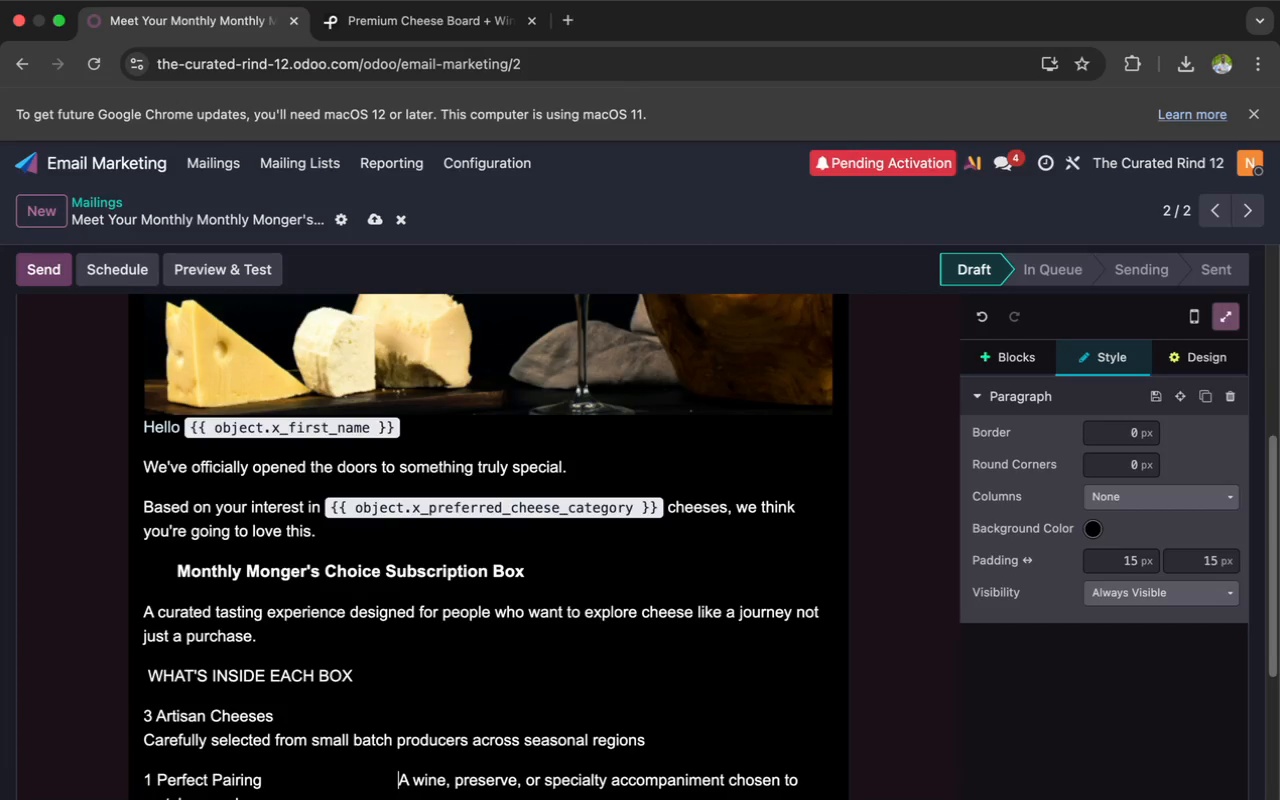 
key(Space)
 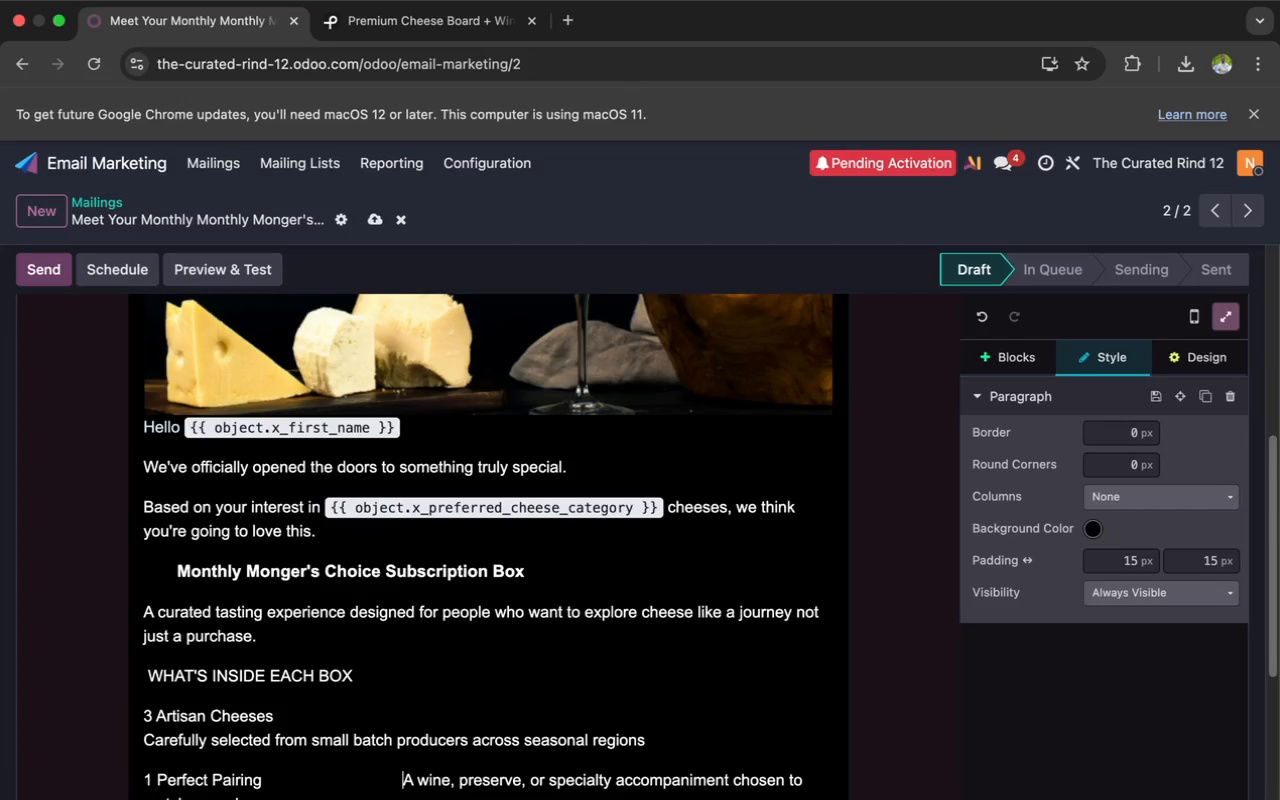 
key(Space)
 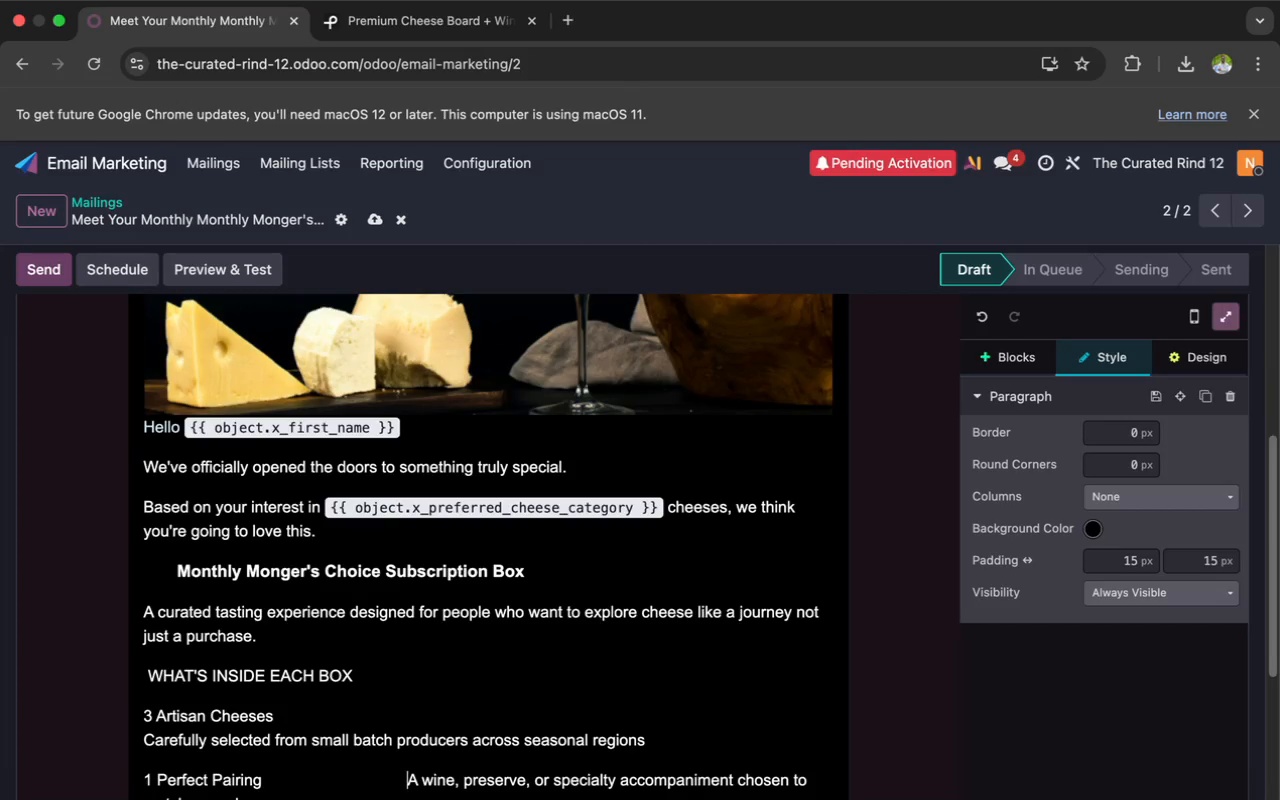 
key(Space)
 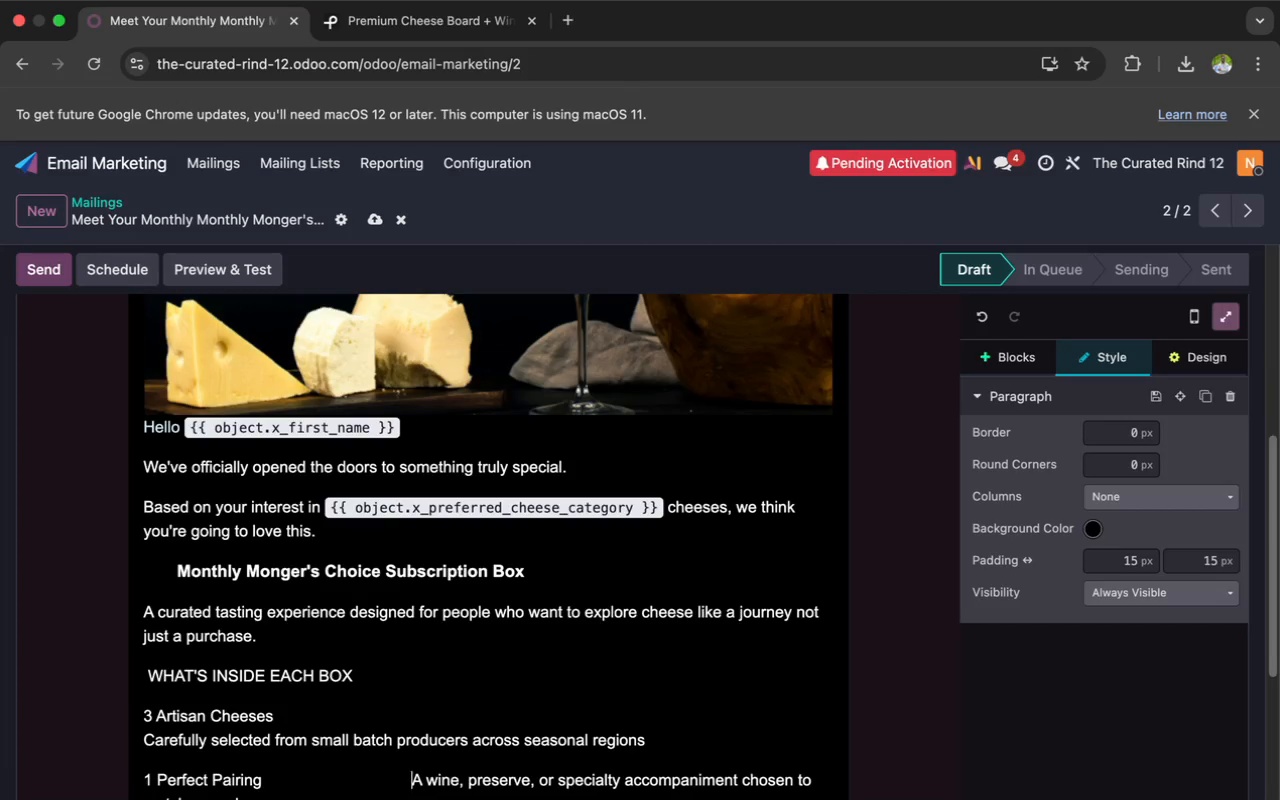 
key(Space)
 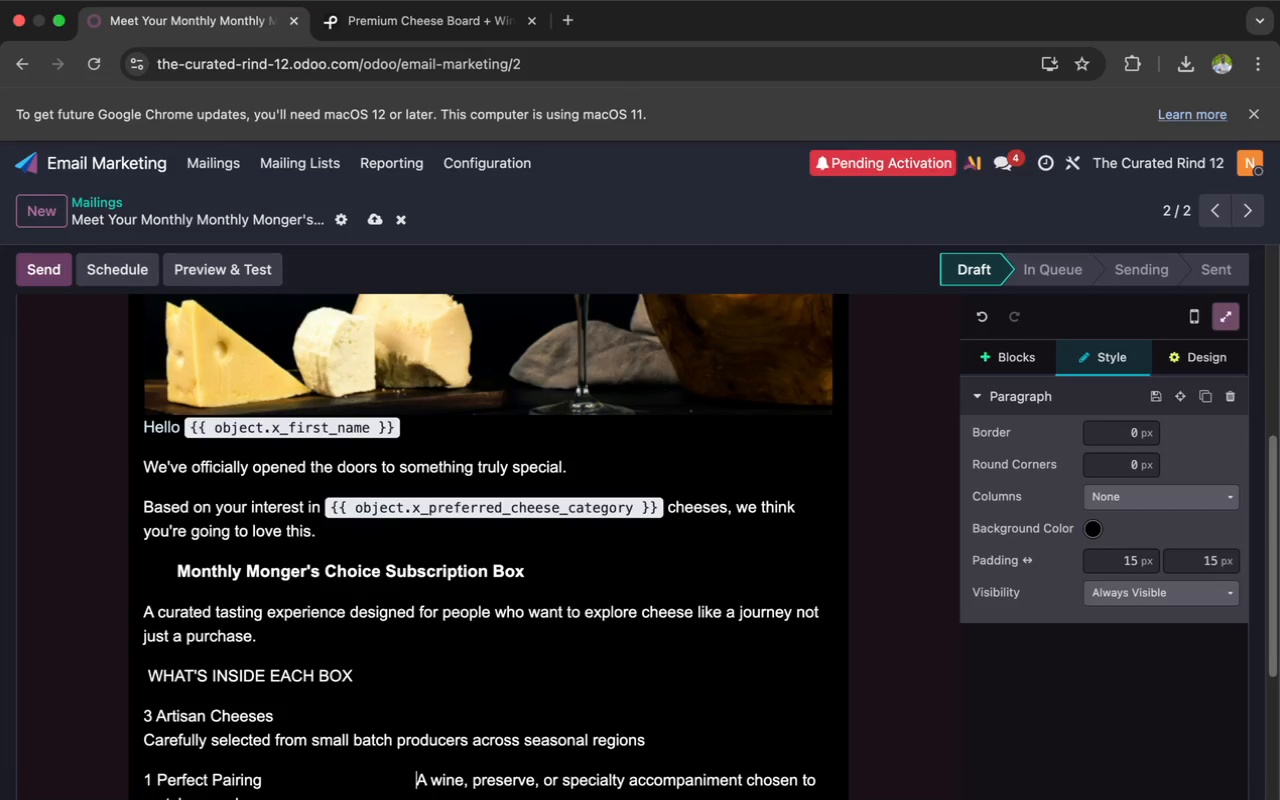 
key(Space)
 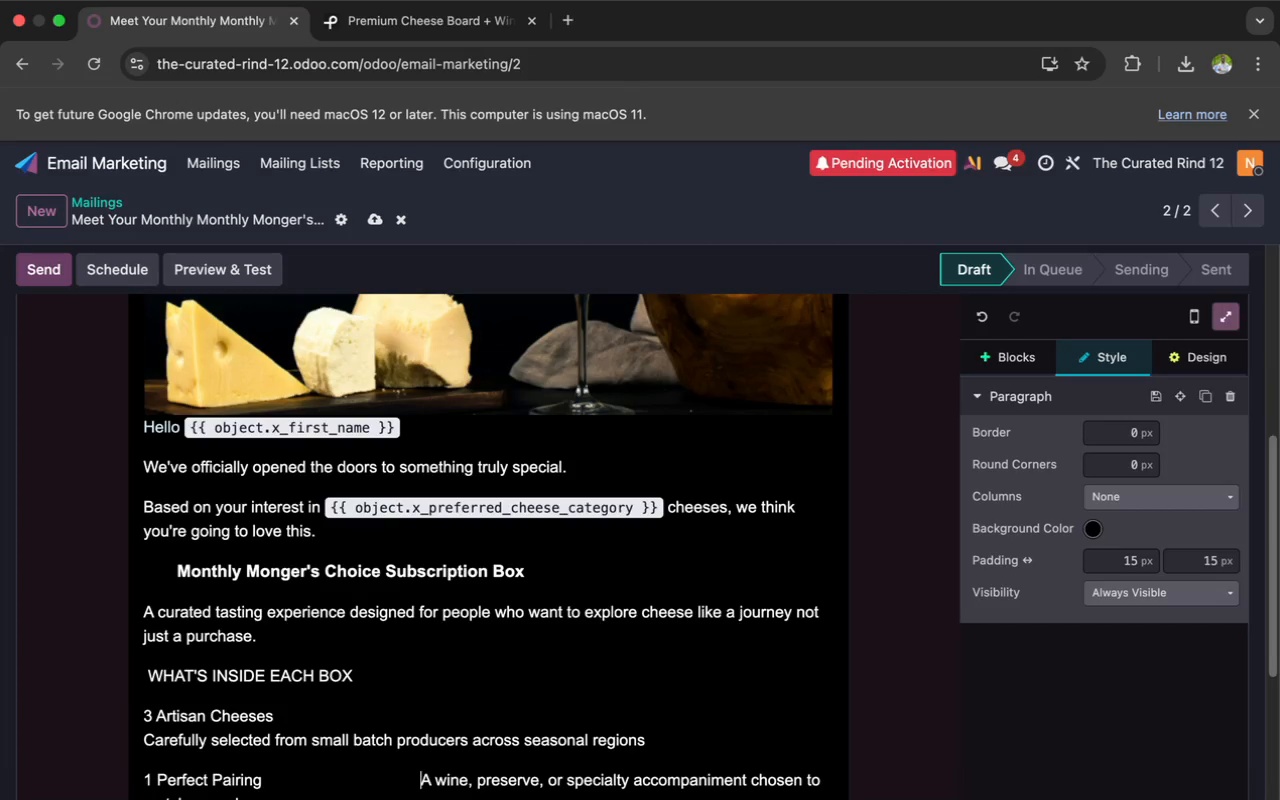 
key(Space)
 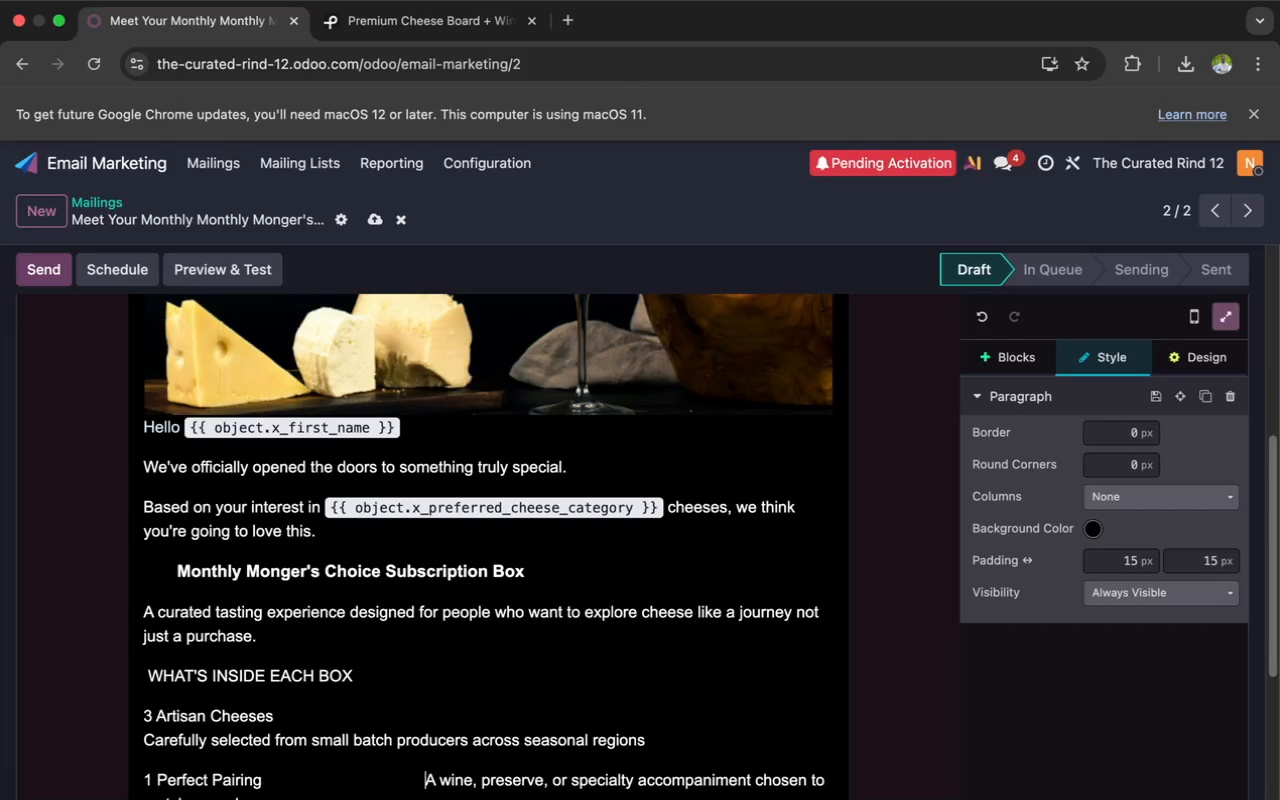 
key(Space)
 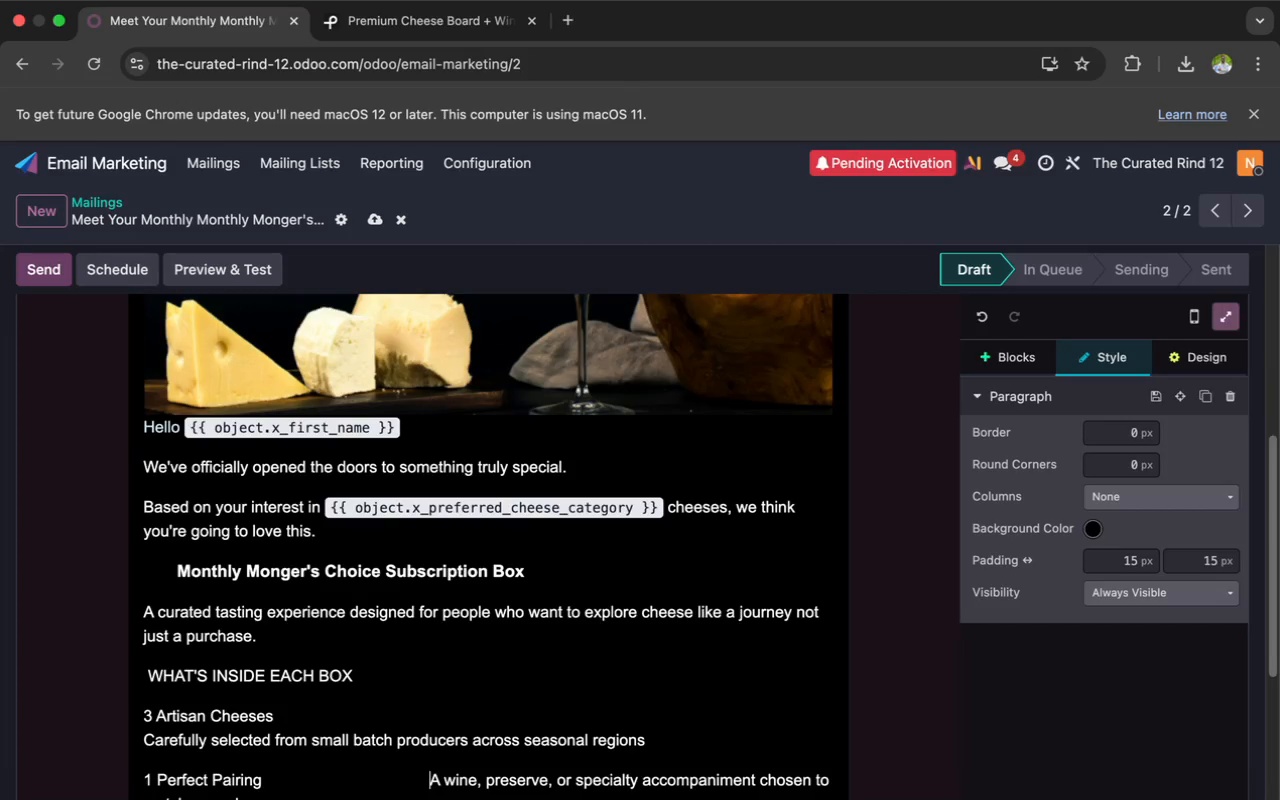 
key(Space)
 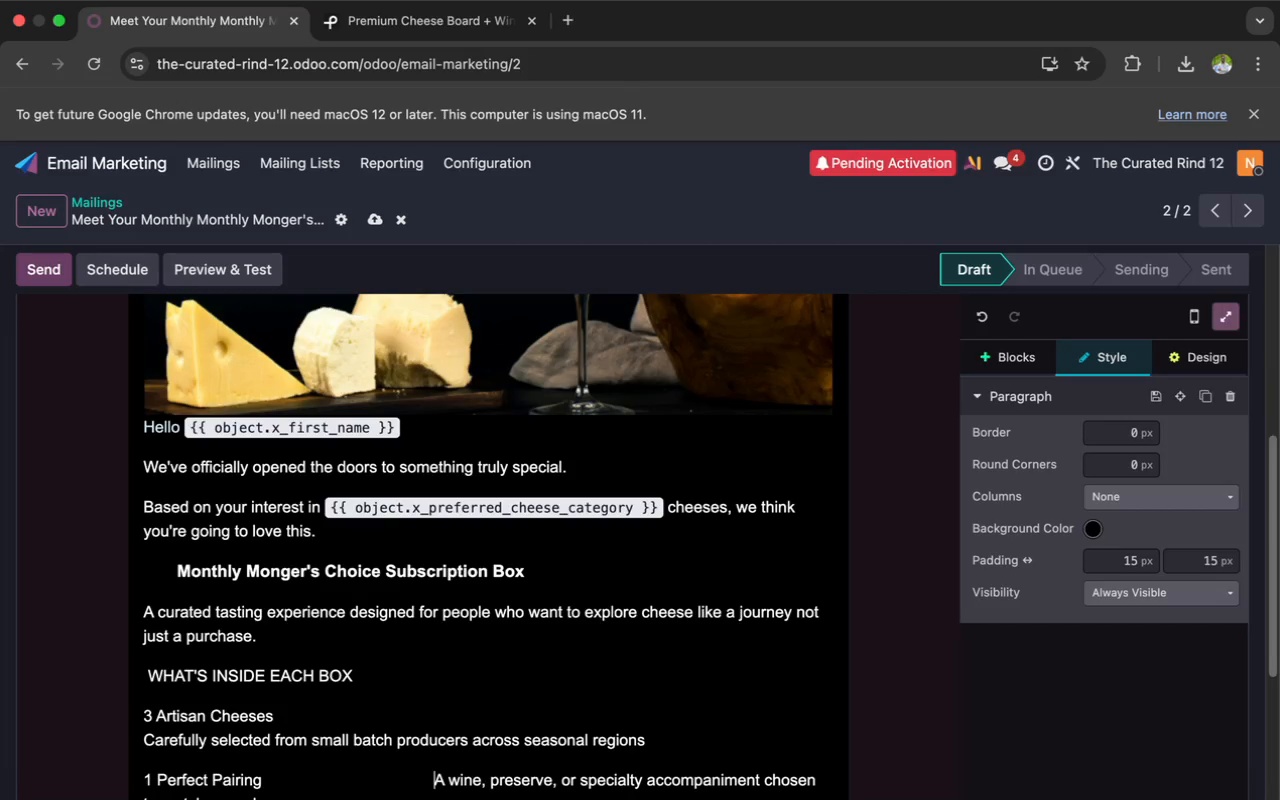 
key(Space)
 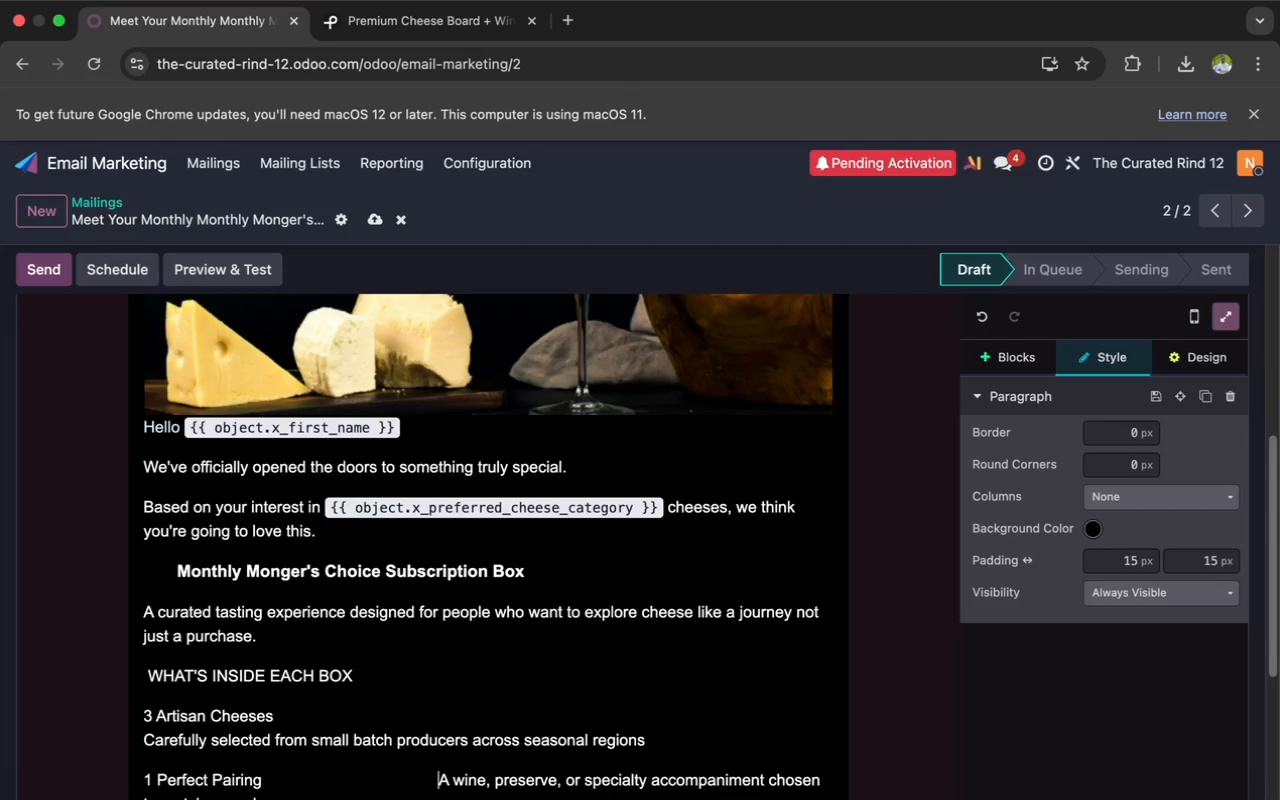 
key(Space)
 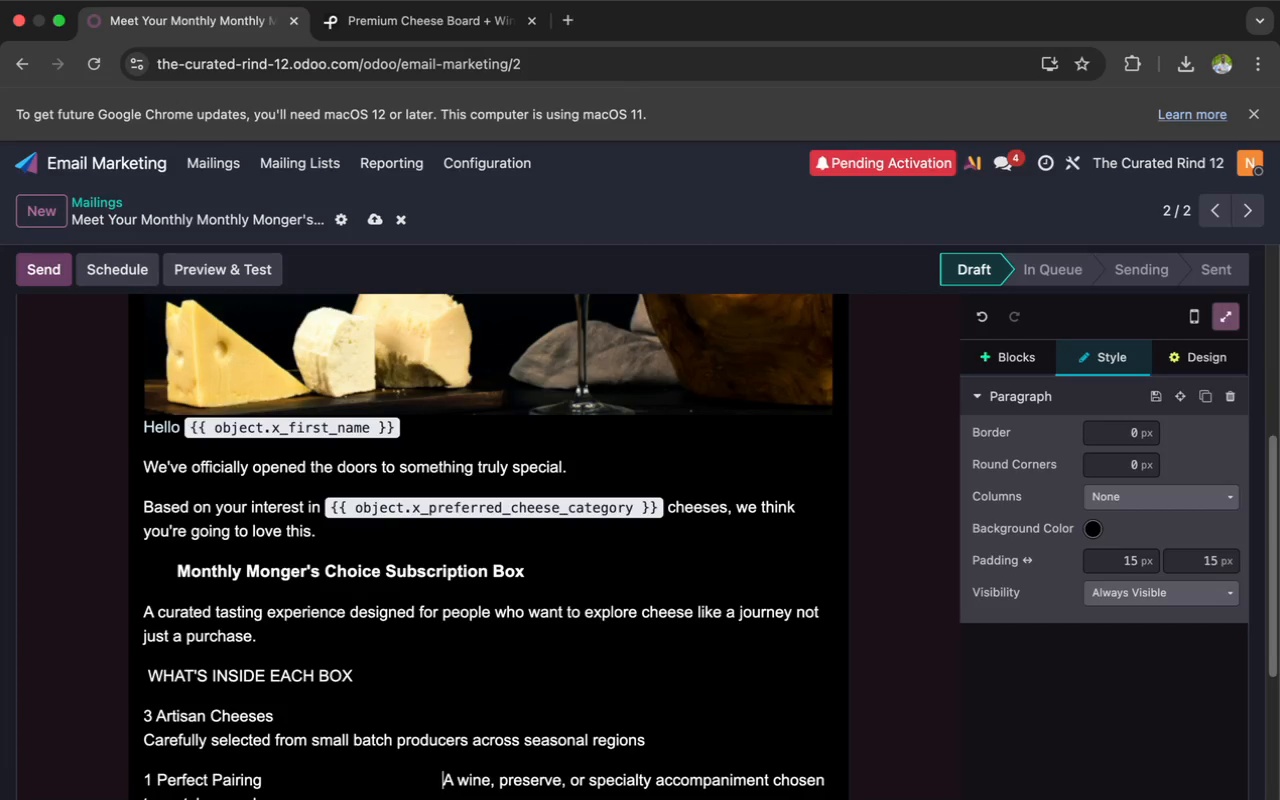 
key(Space)
 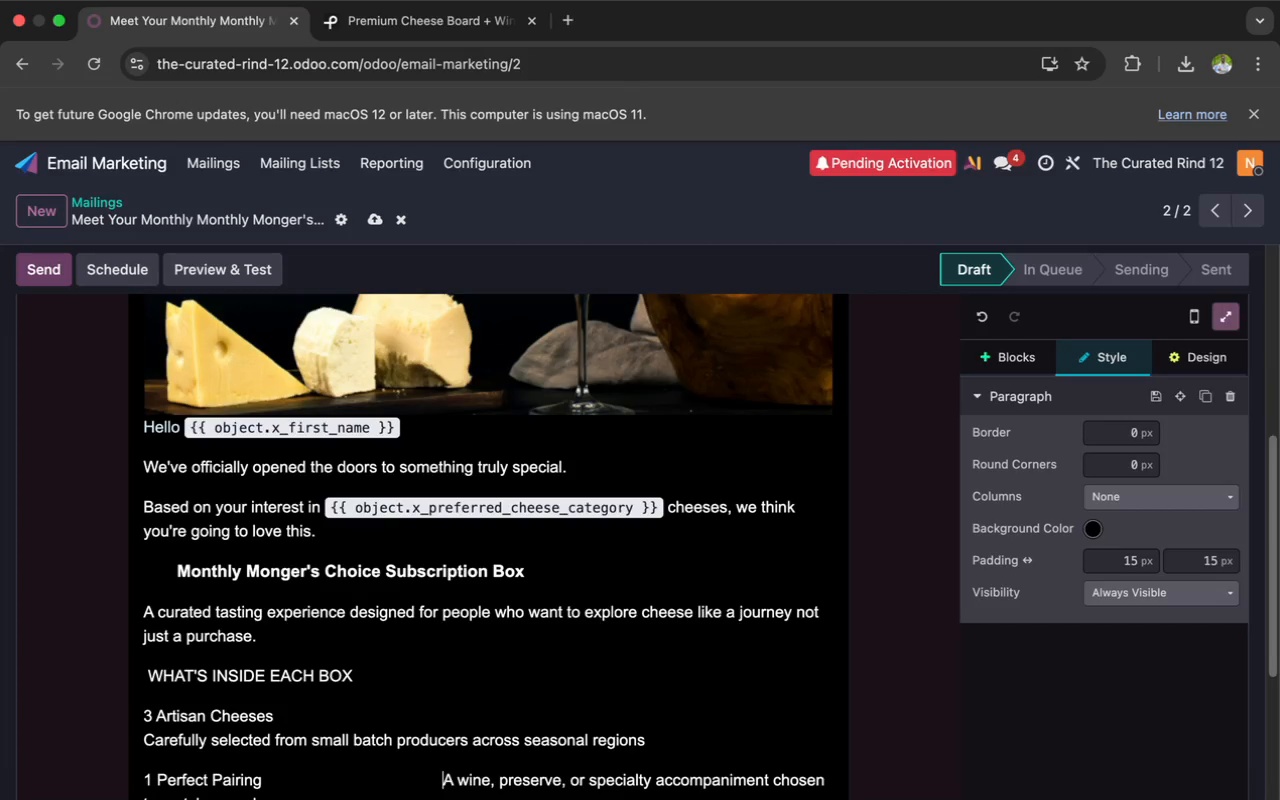 
key(Space)
 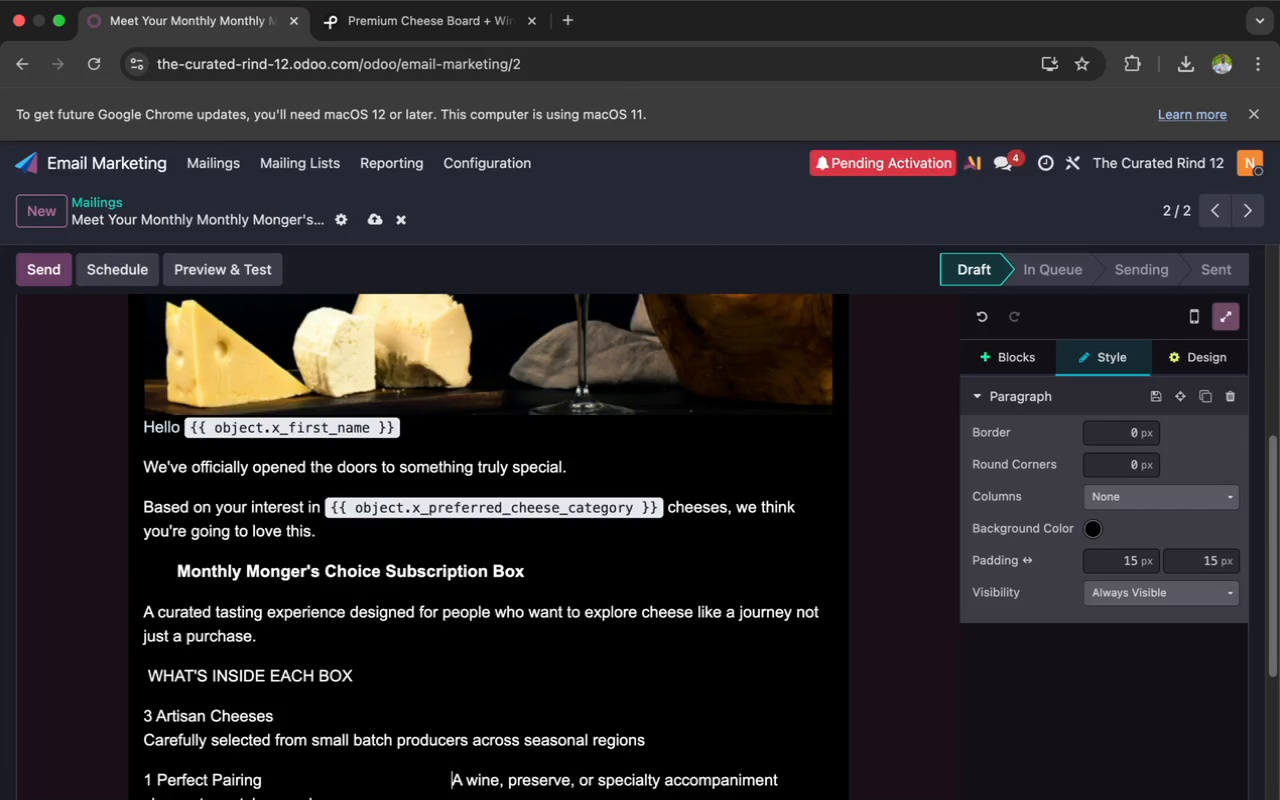 
key(Space)
 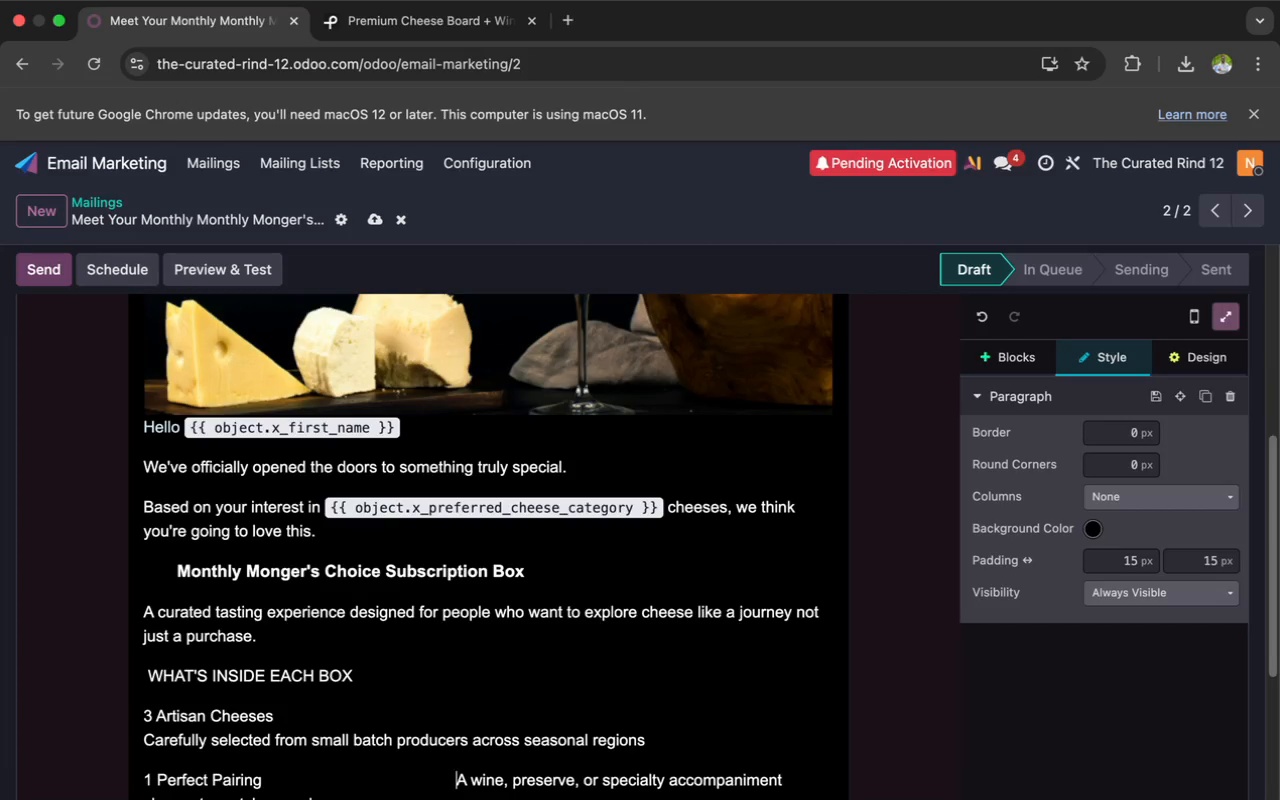 
key(Space)
 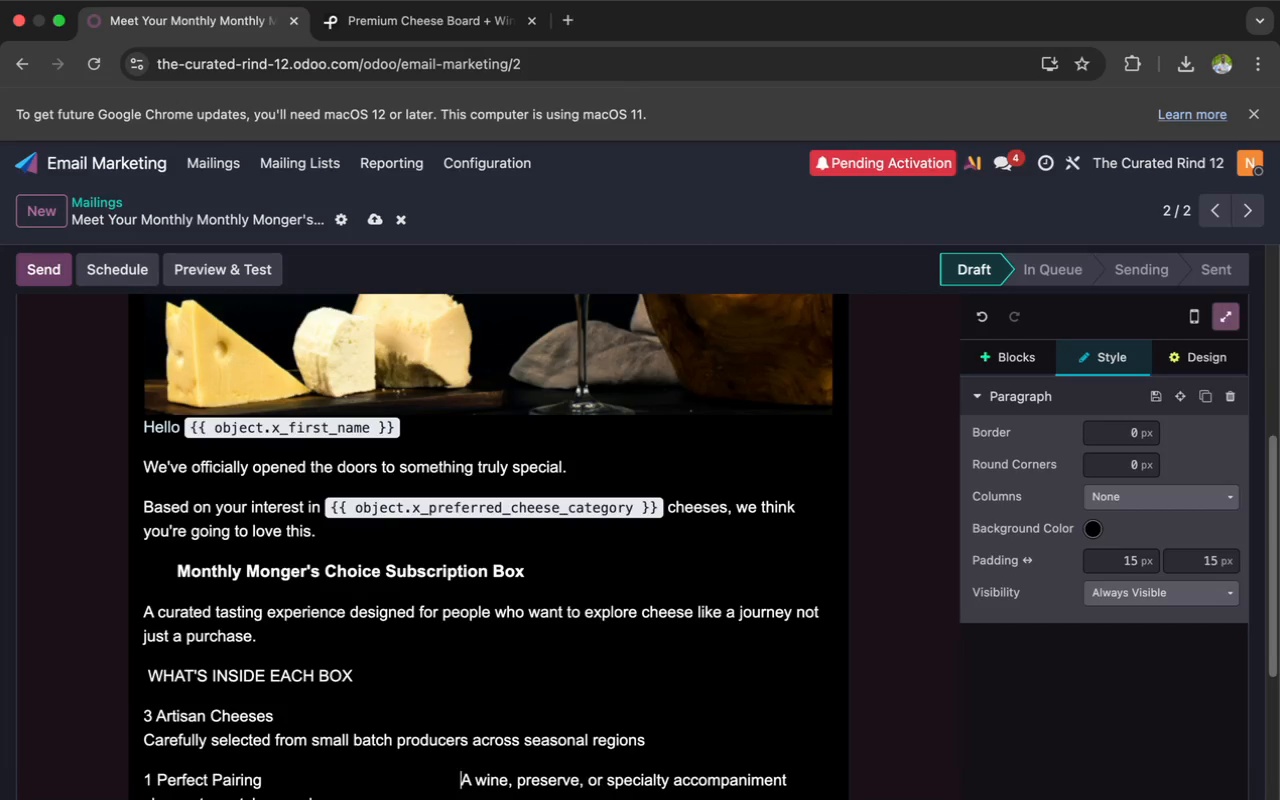 
key(Space)
 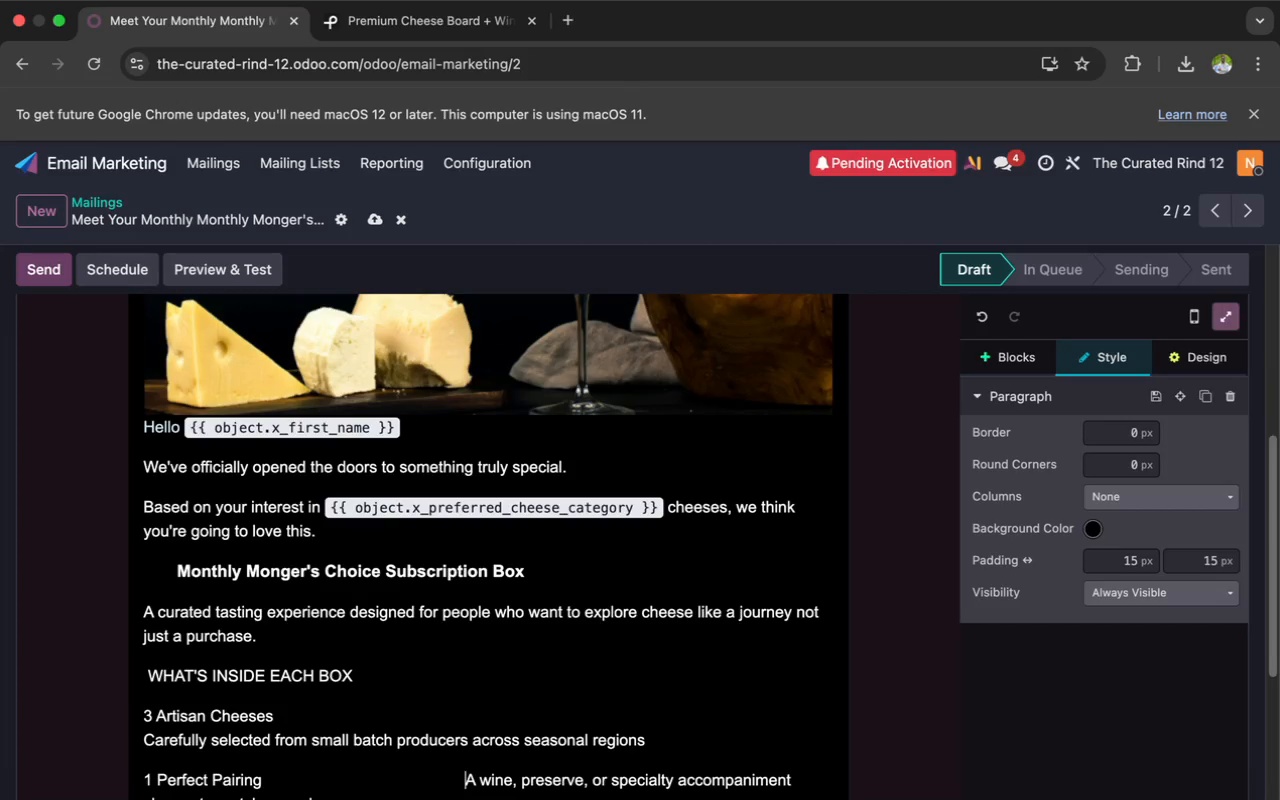 
key(Space)
 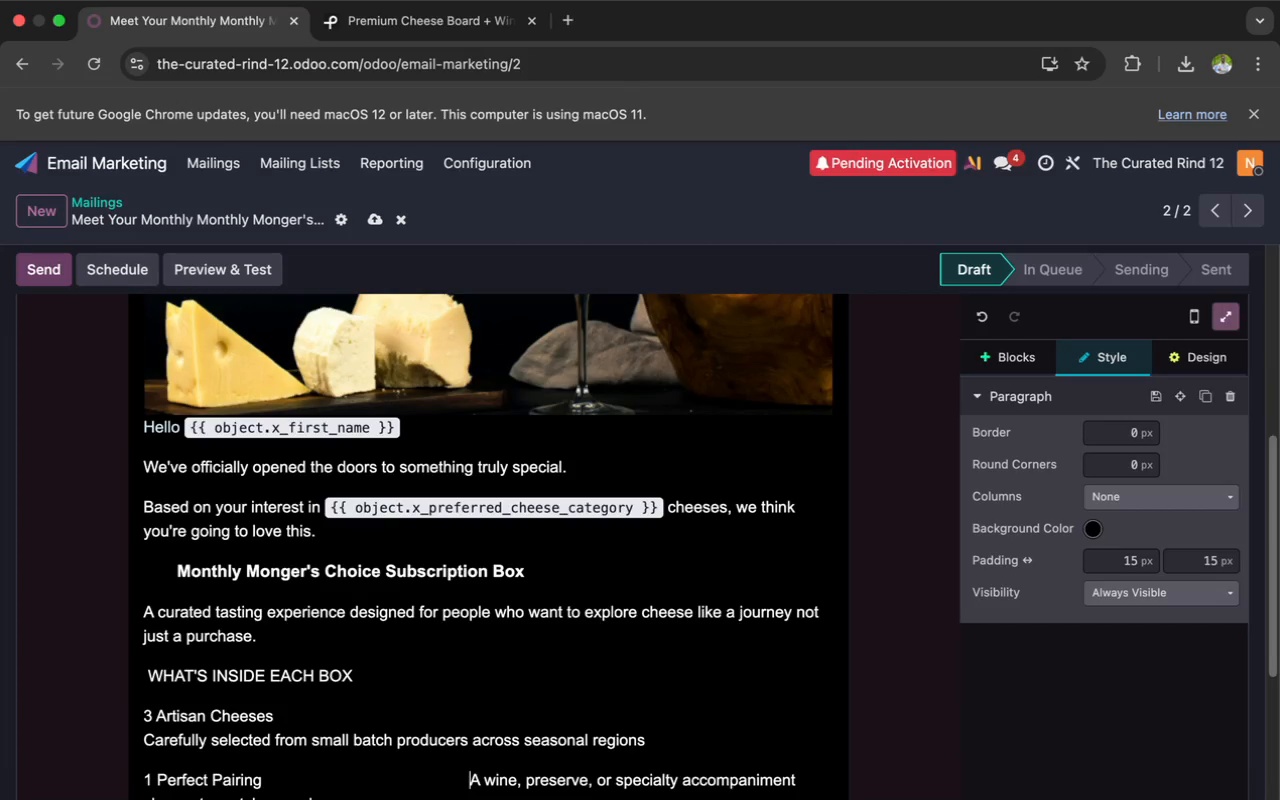 
key(Space)
 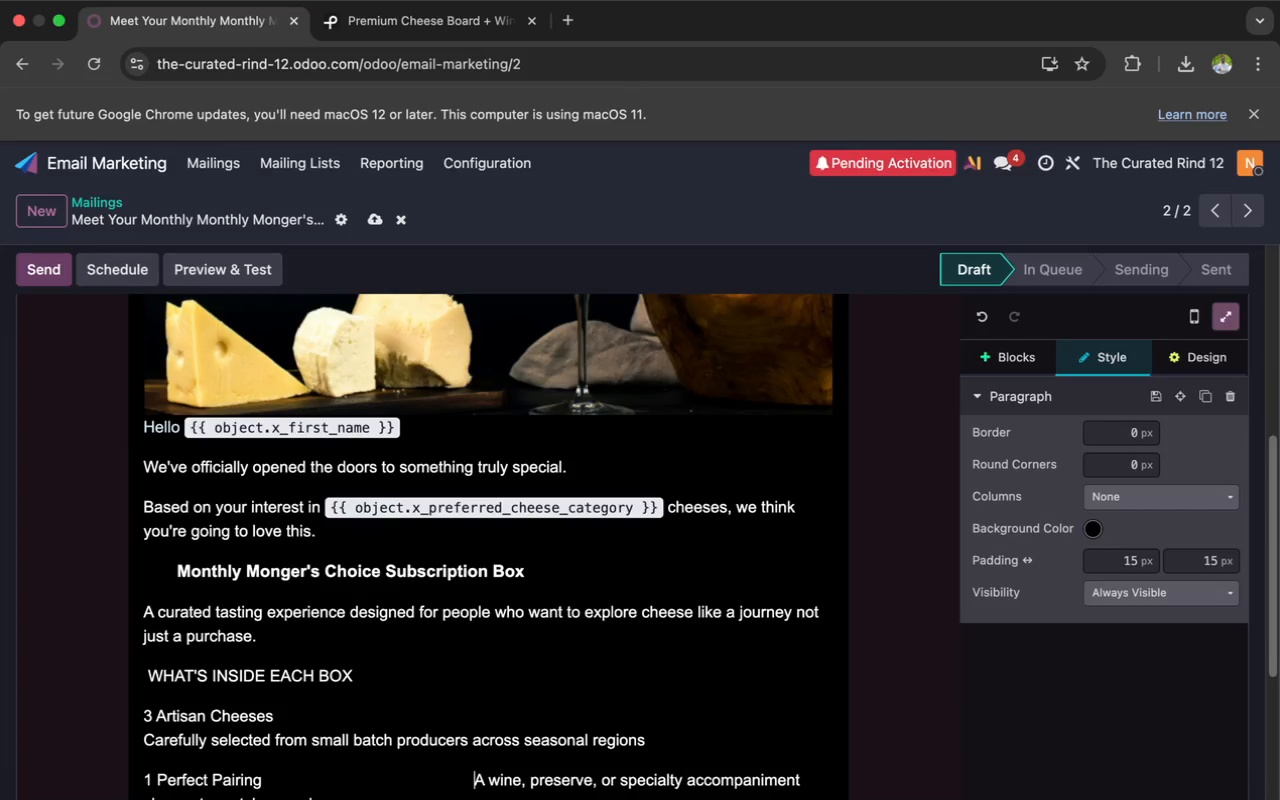 
key(Space)
 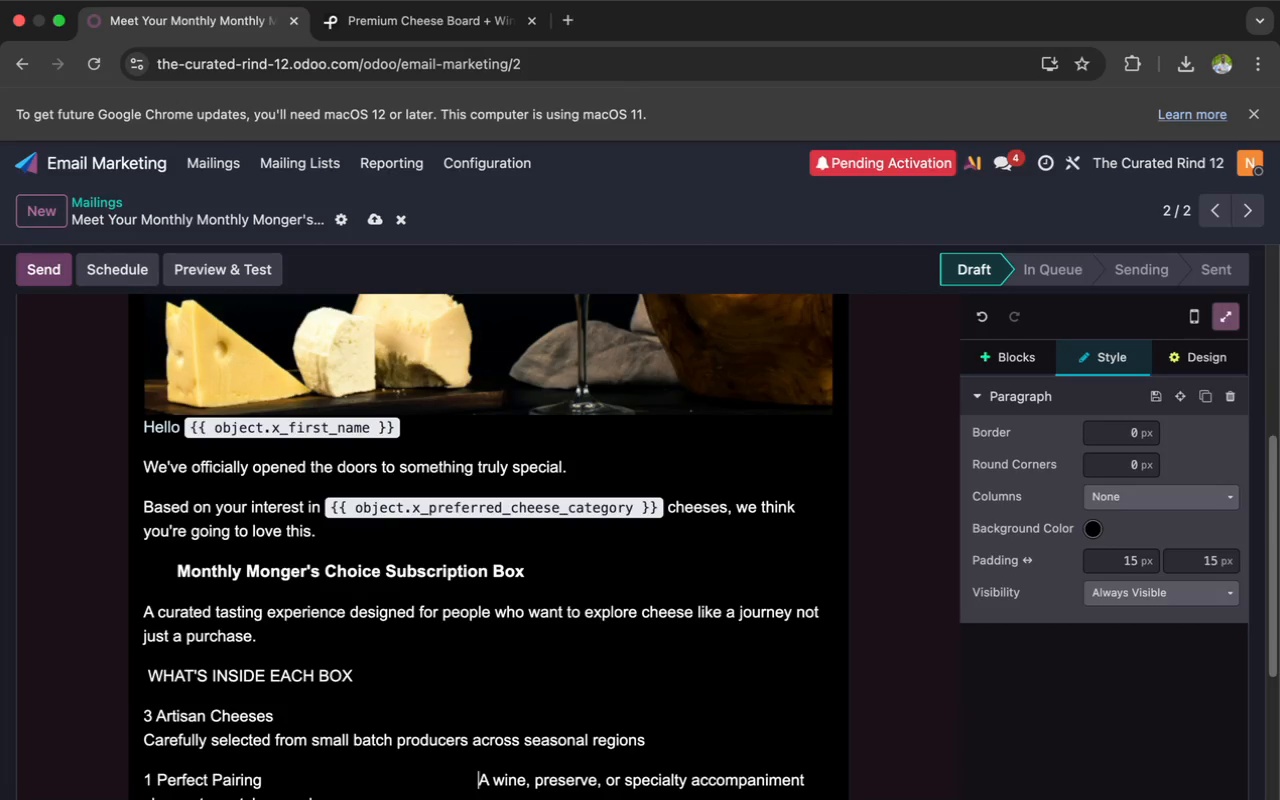 
key(Space)
 